 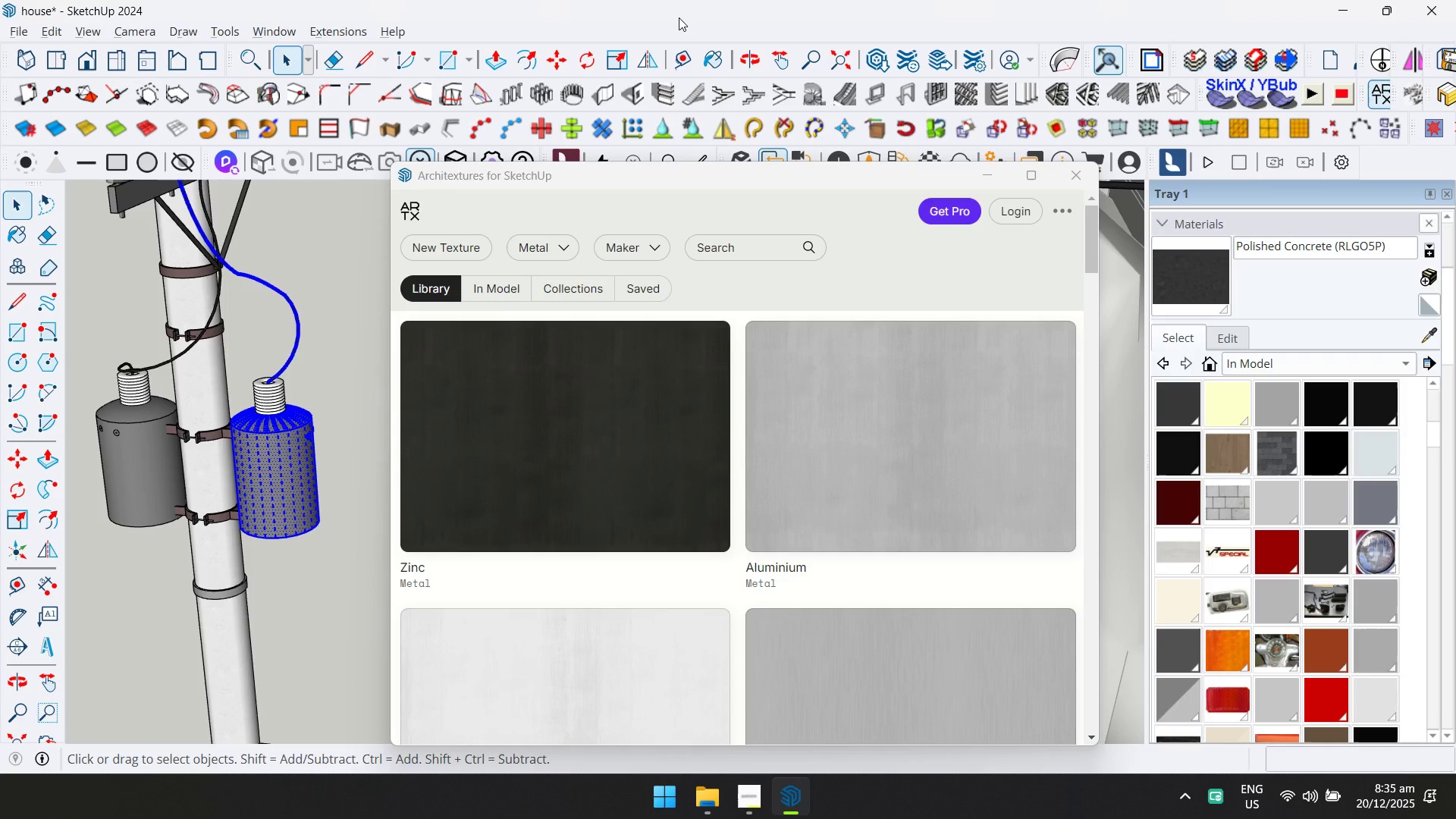 
scroll: coordinate [767, 429], scroll_direction: down, amount: 1.0
 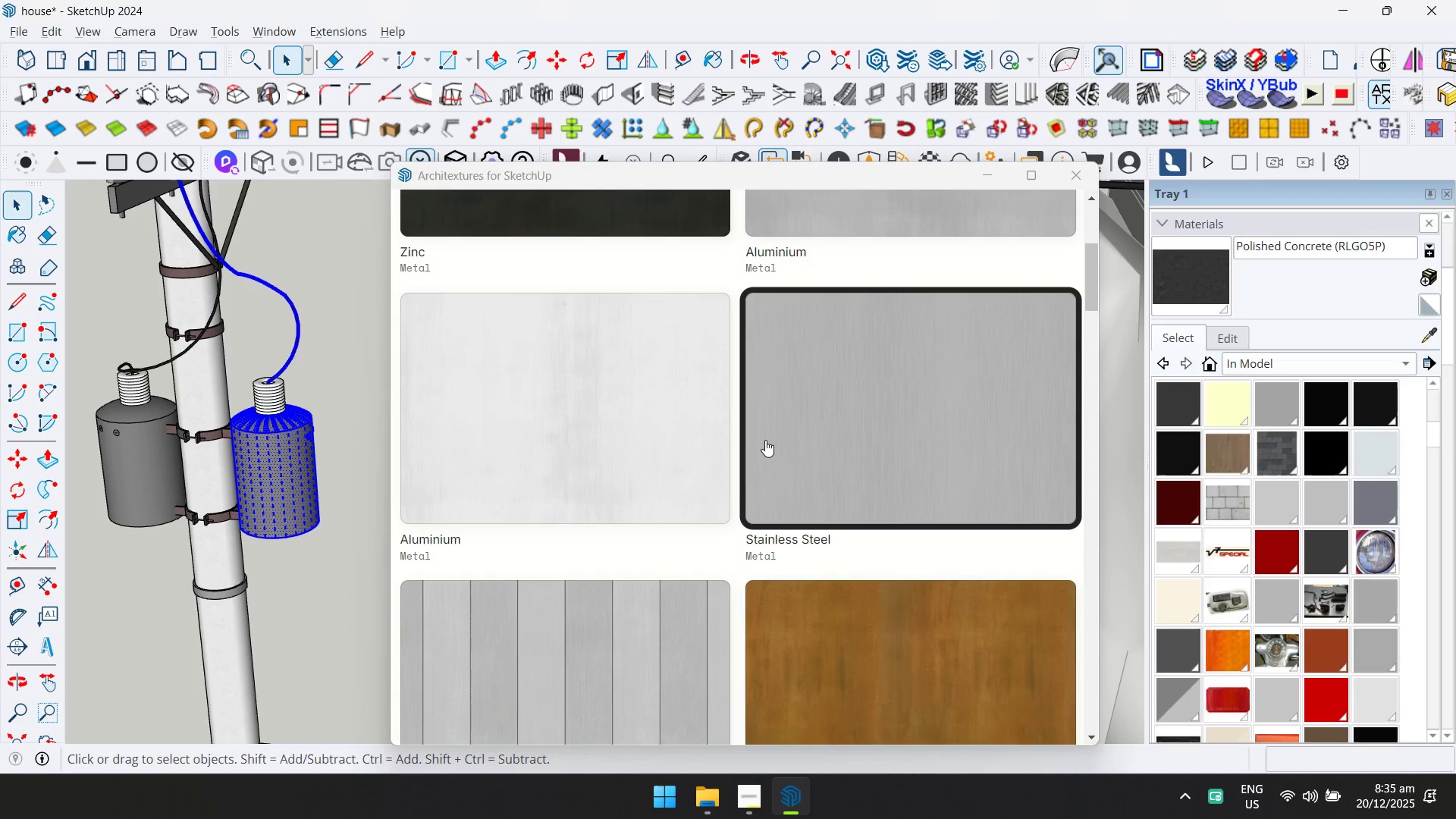 
scroll: coordinate [764, 447], scroll_direction: up, amount: 1.0
 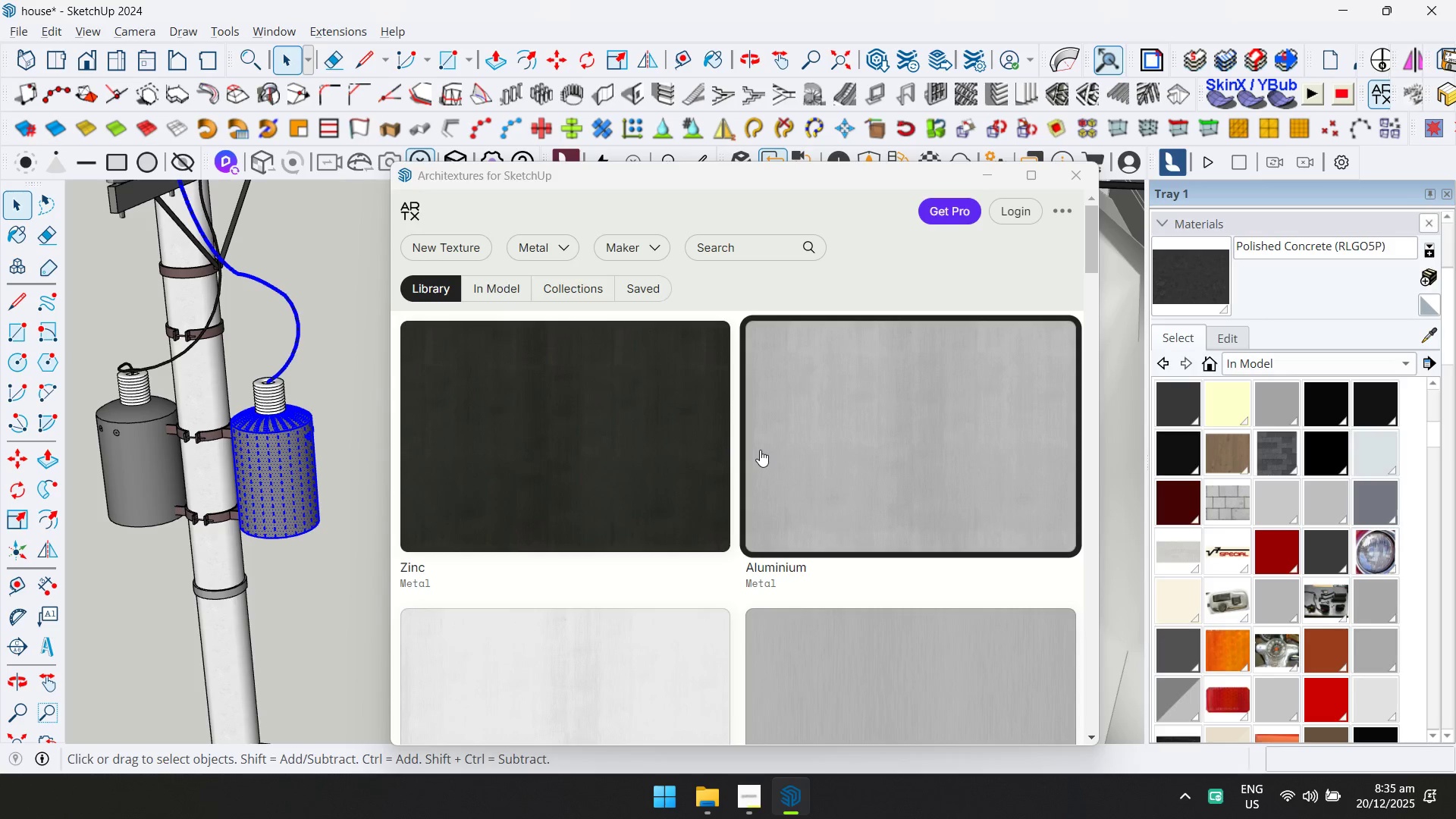 
scroll: coordinate [758, 452], scroll_direction: down, amount: 1.0
 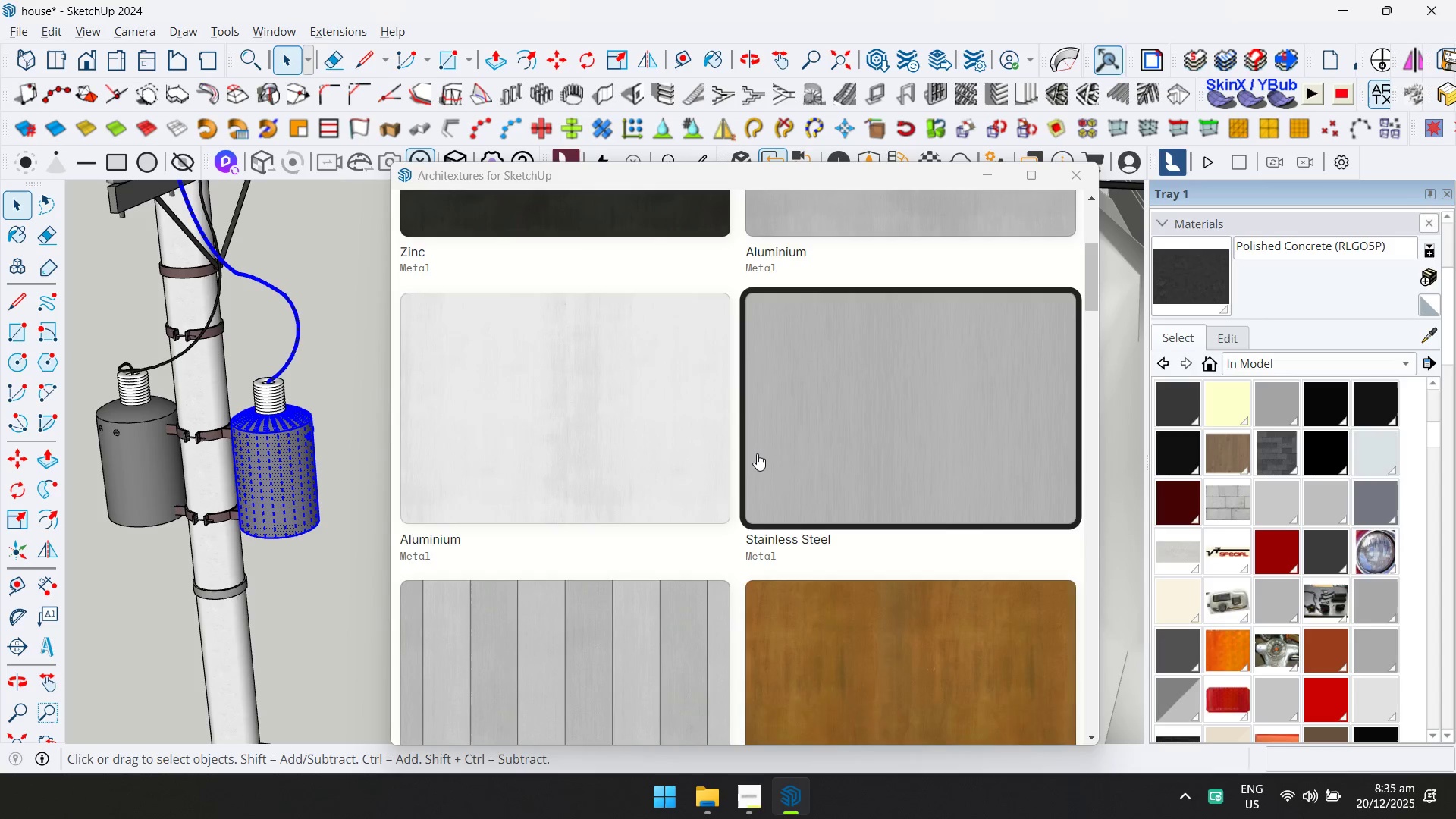 
left_click([790, 413])
 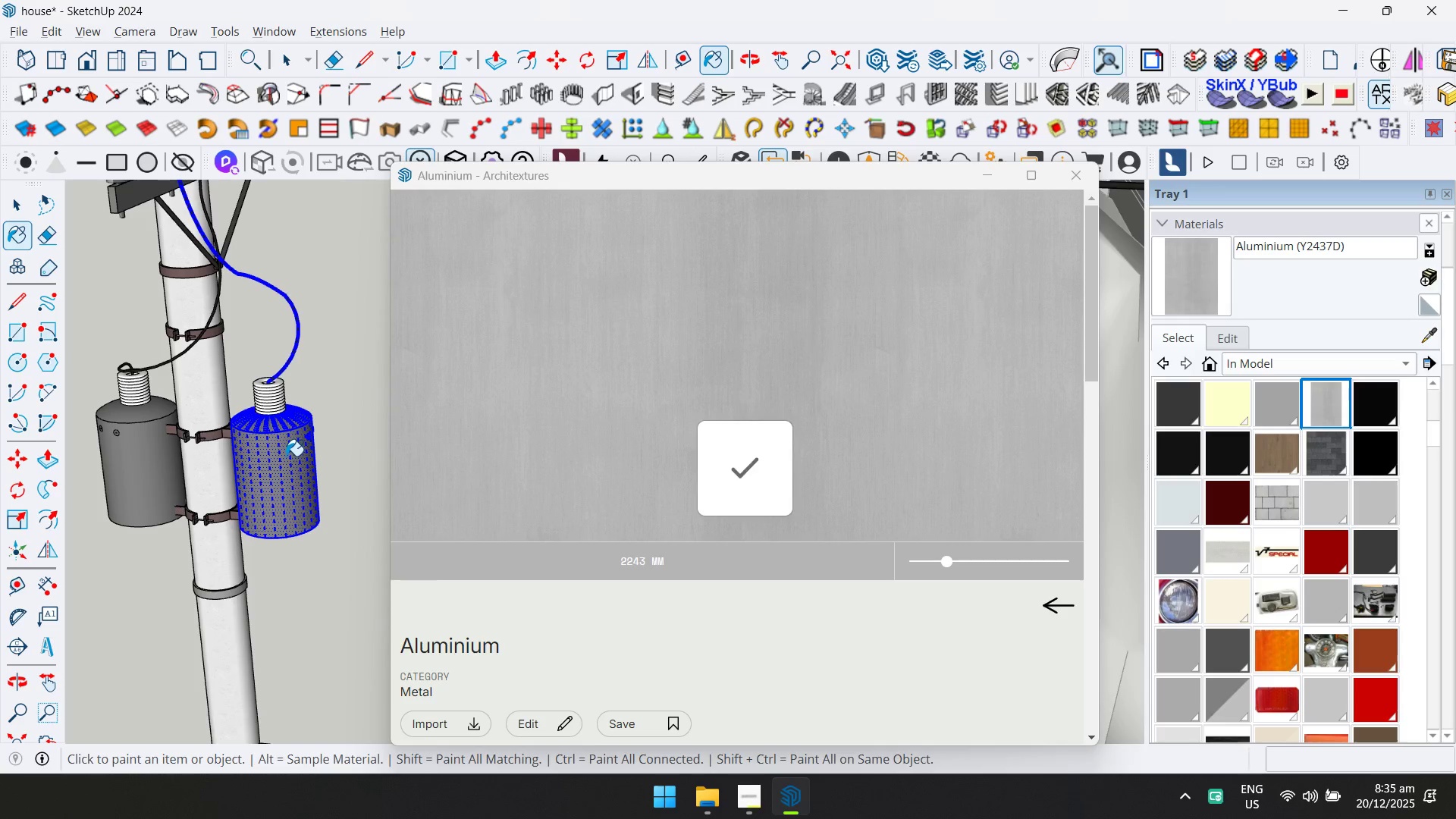 
scroll: coordinate [757, 453], scroll_direction: up, amount: 1.0
 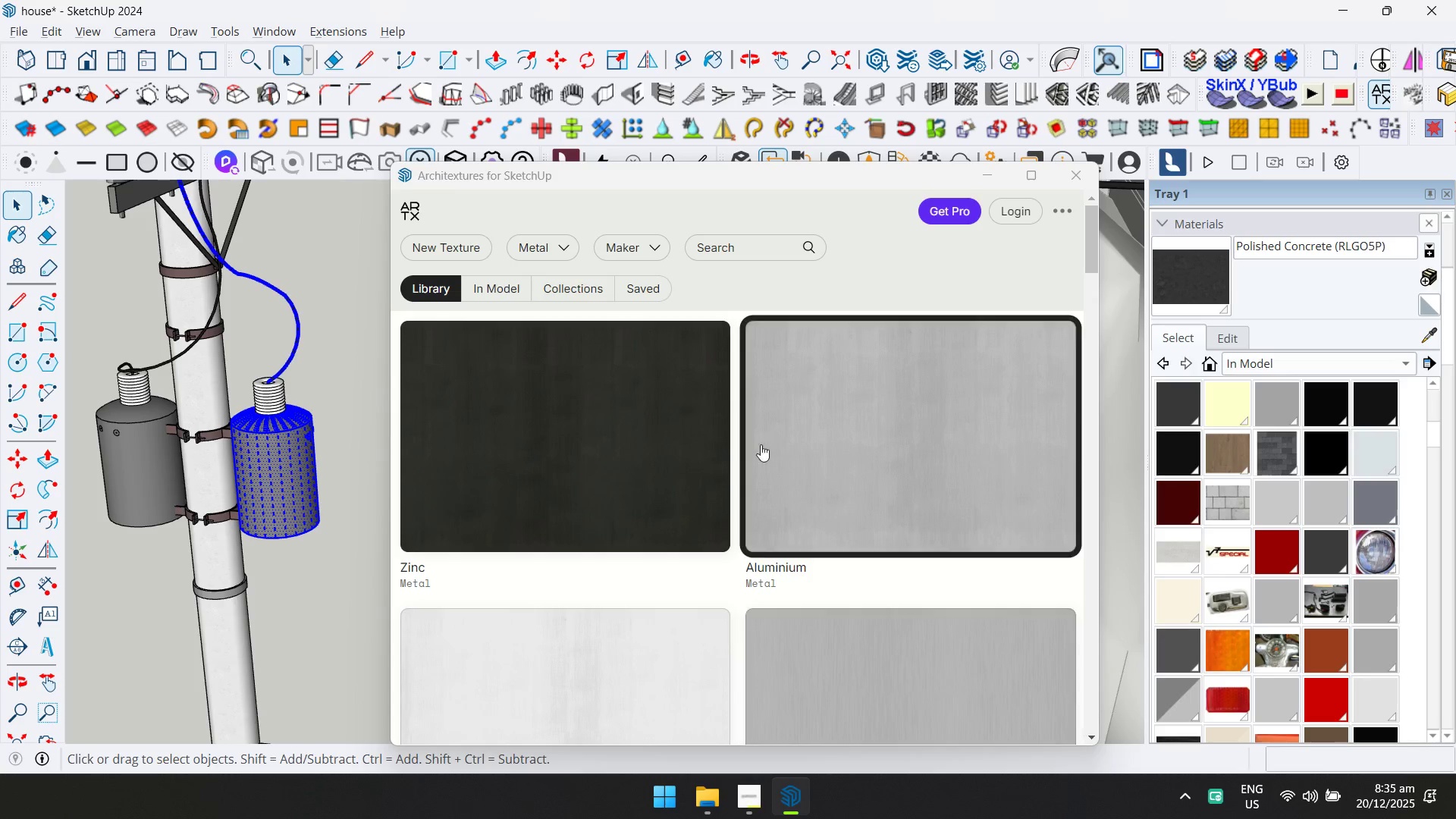 
left_click([138, 447])
 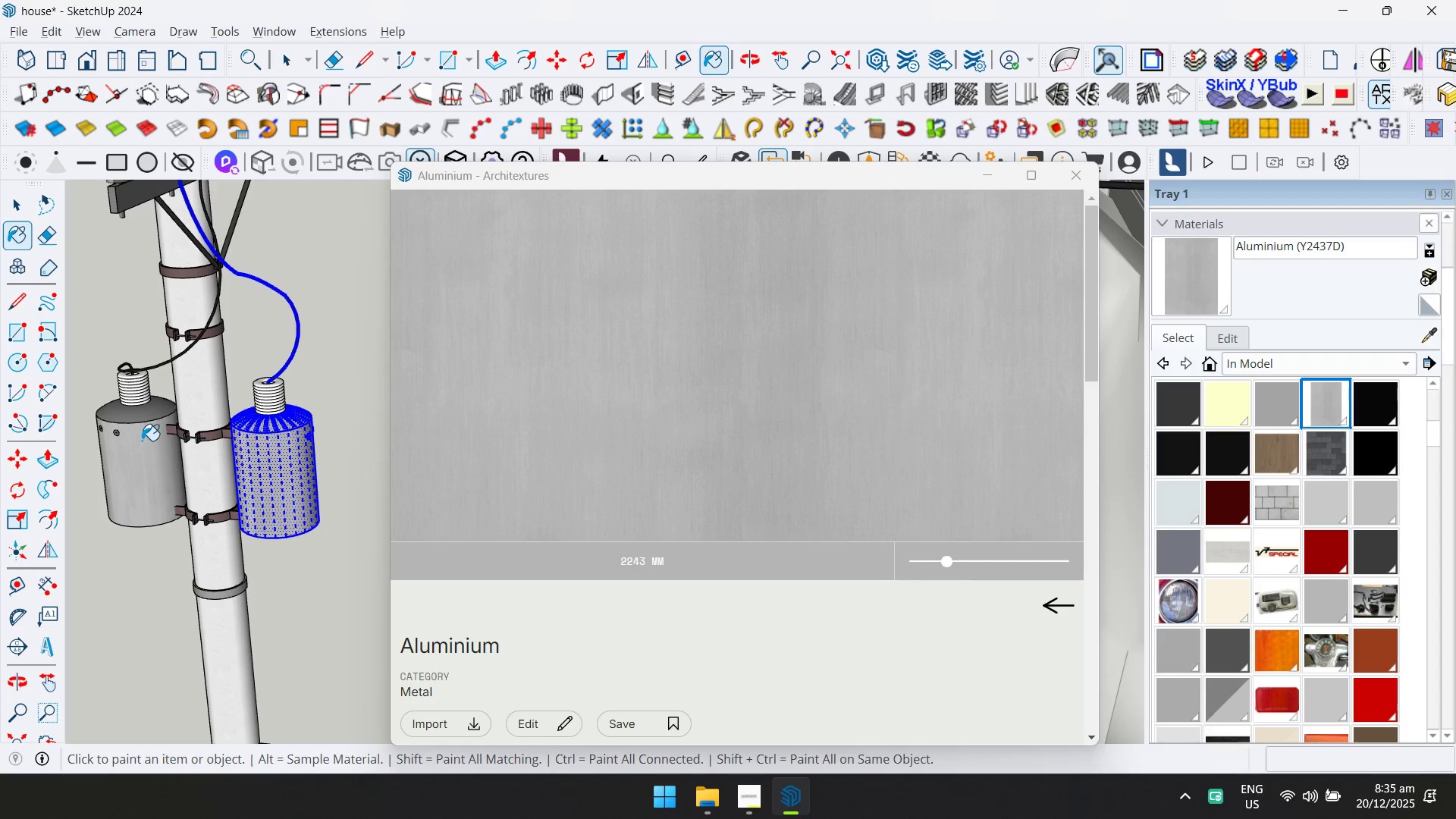 
left_click([149, 409])
 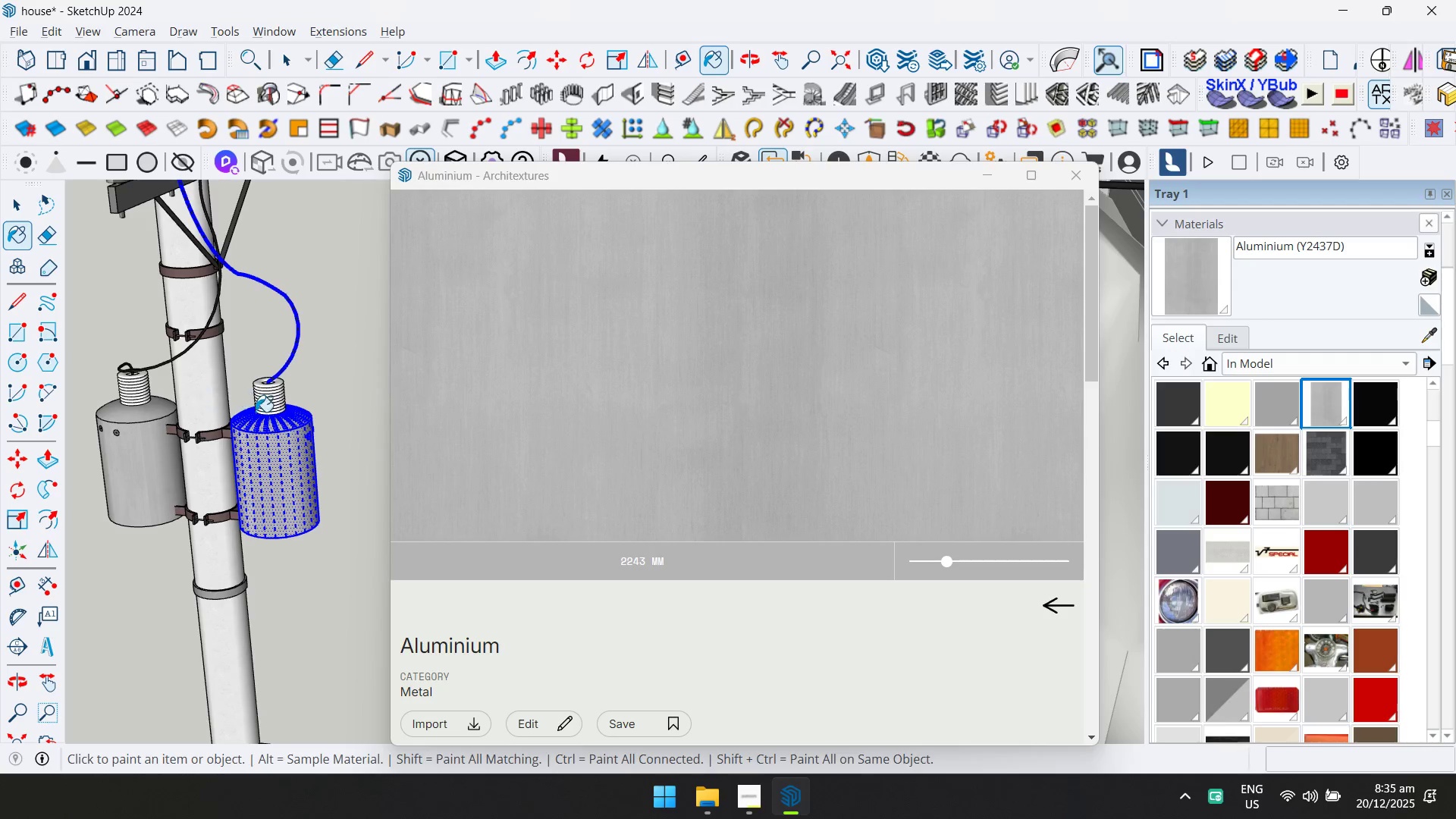 
left_click([269, 428])
 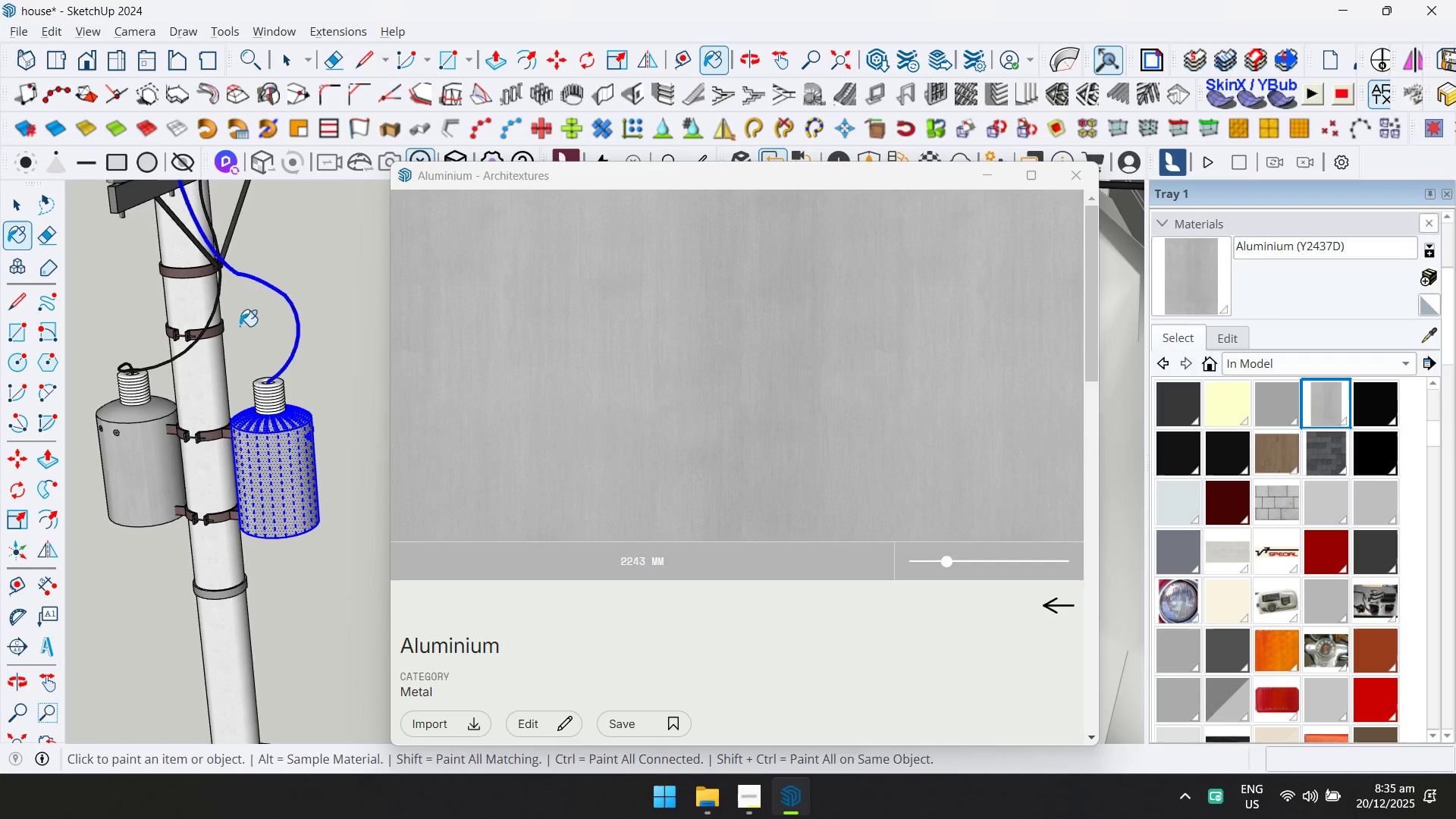 
left_click([218, 326])
 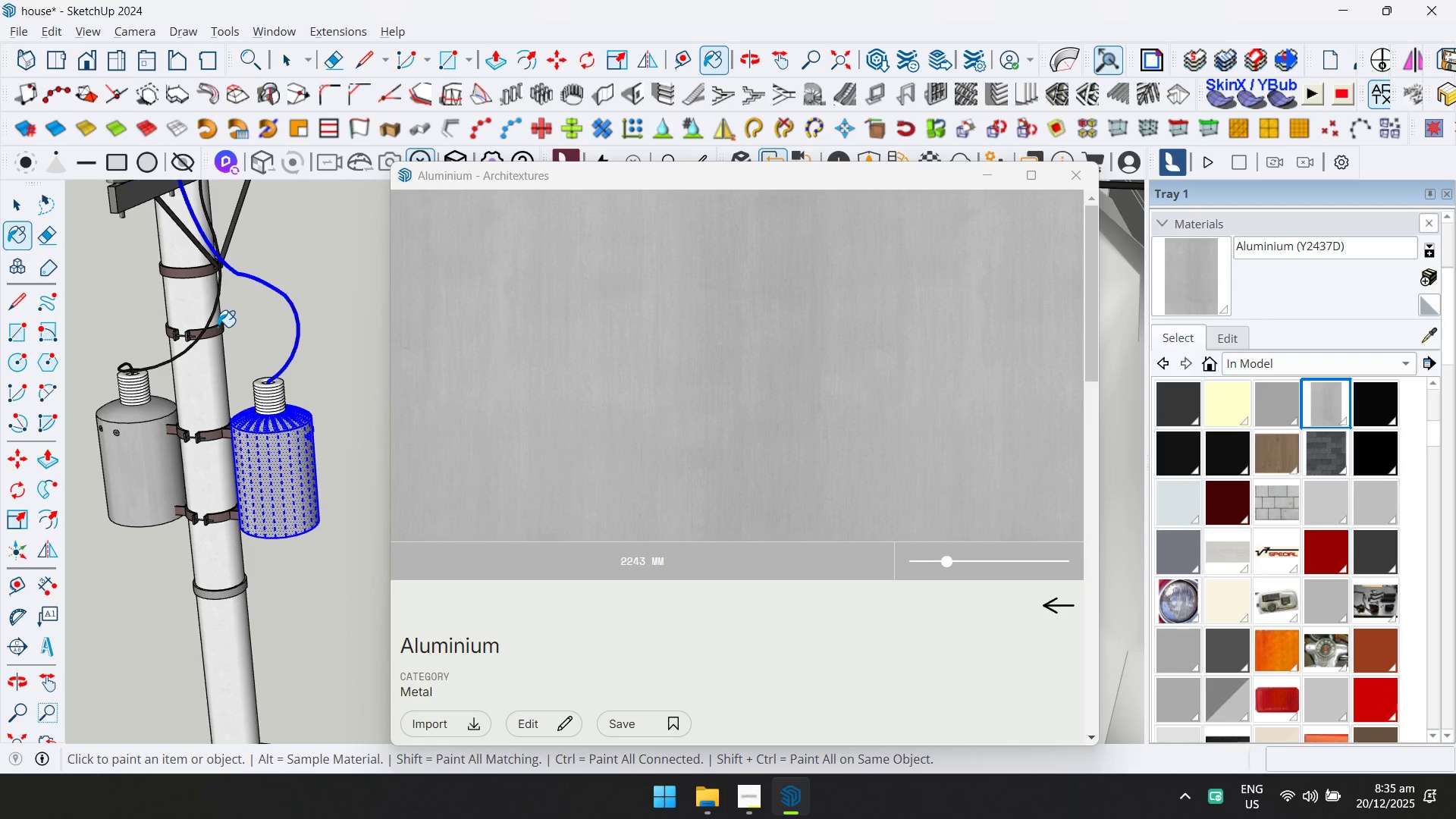 
scroll: coordinate [224, 328], scroll_direction: down, amount: 14.0
 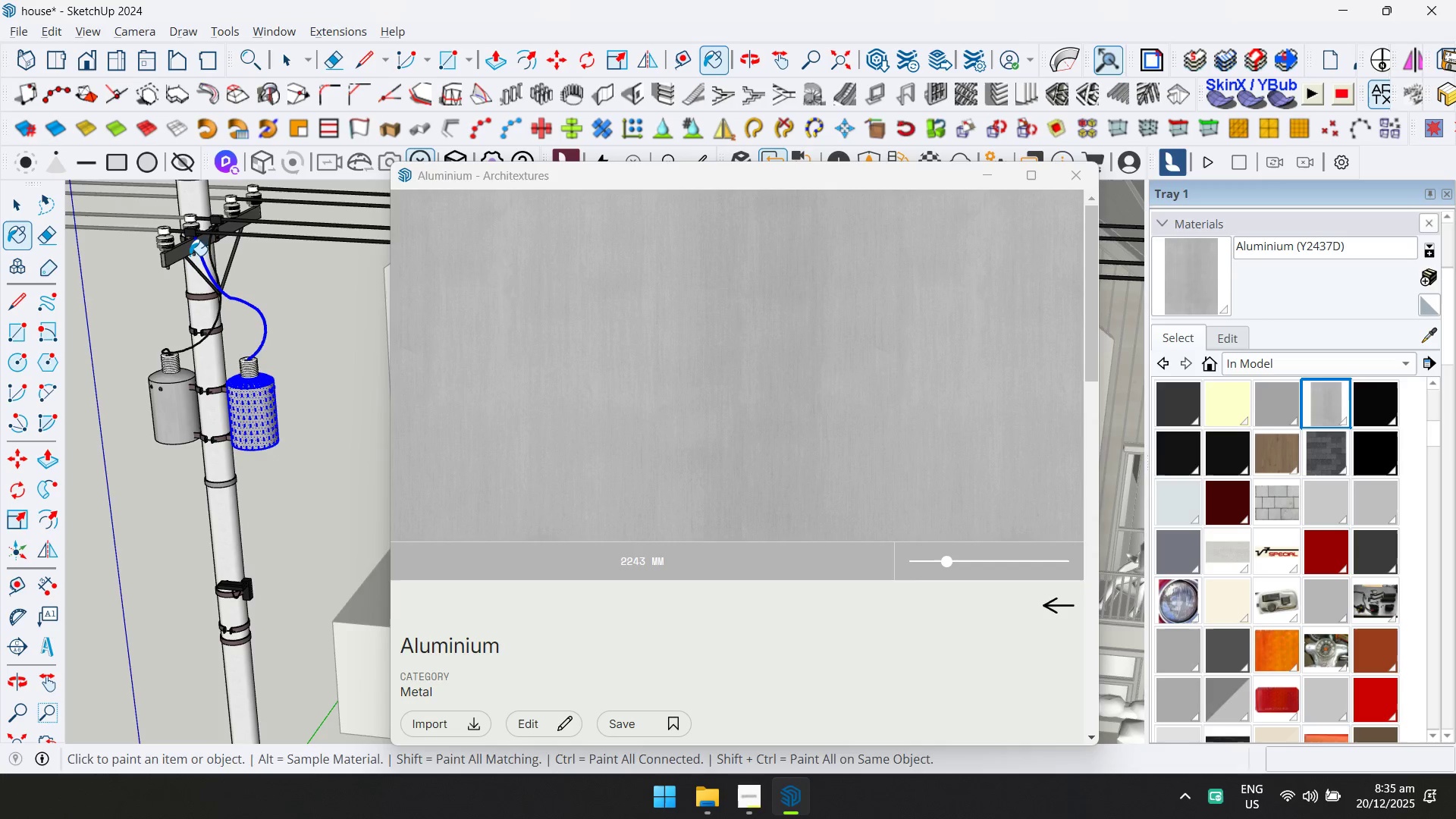 
left_click([186, 252])
 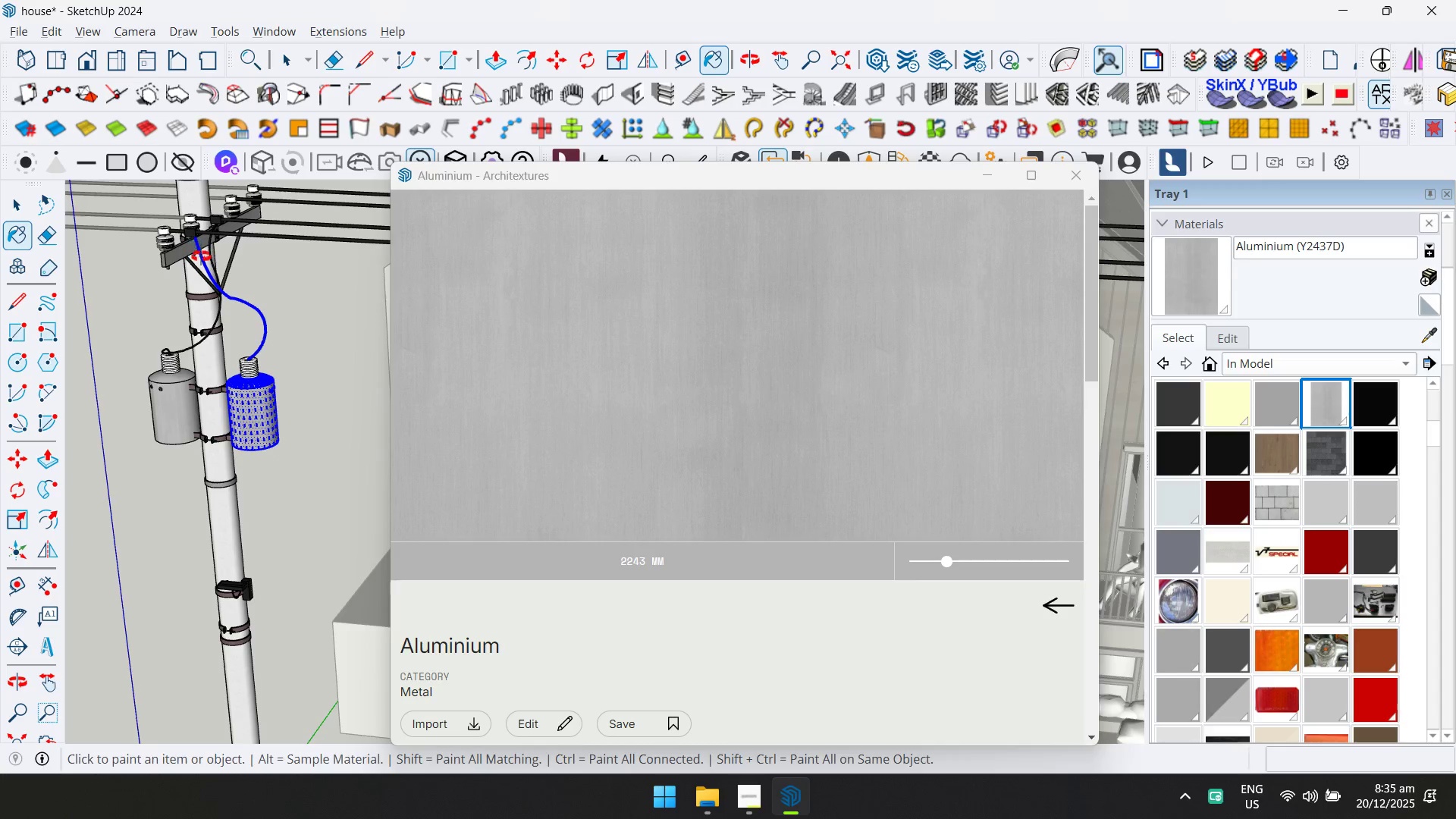 
hold_key(key=ShiftLeft, duration=0.42)
 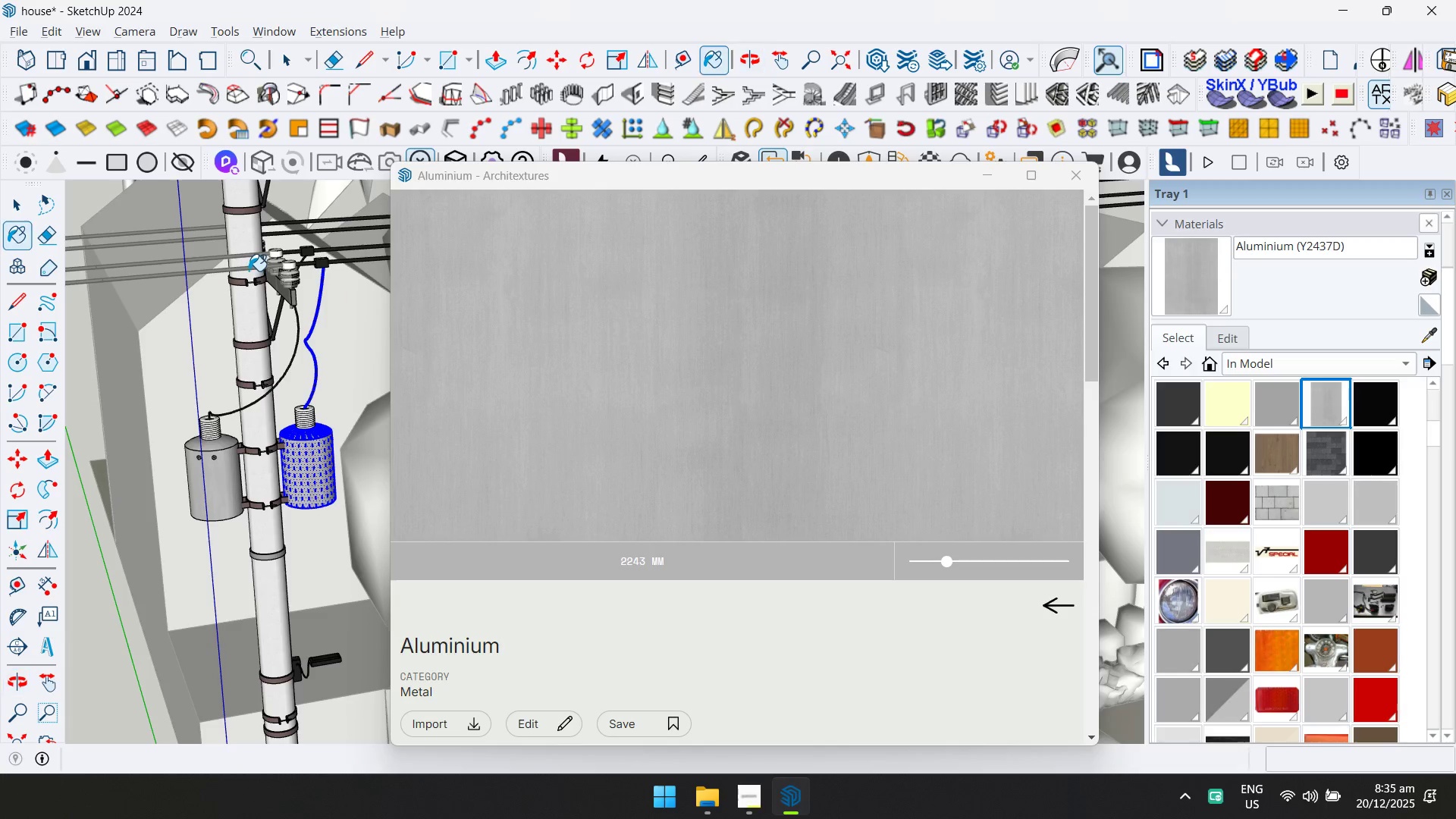 
scroll: coordinate [397, 245], scroll_direction: up, amount: 4.0
 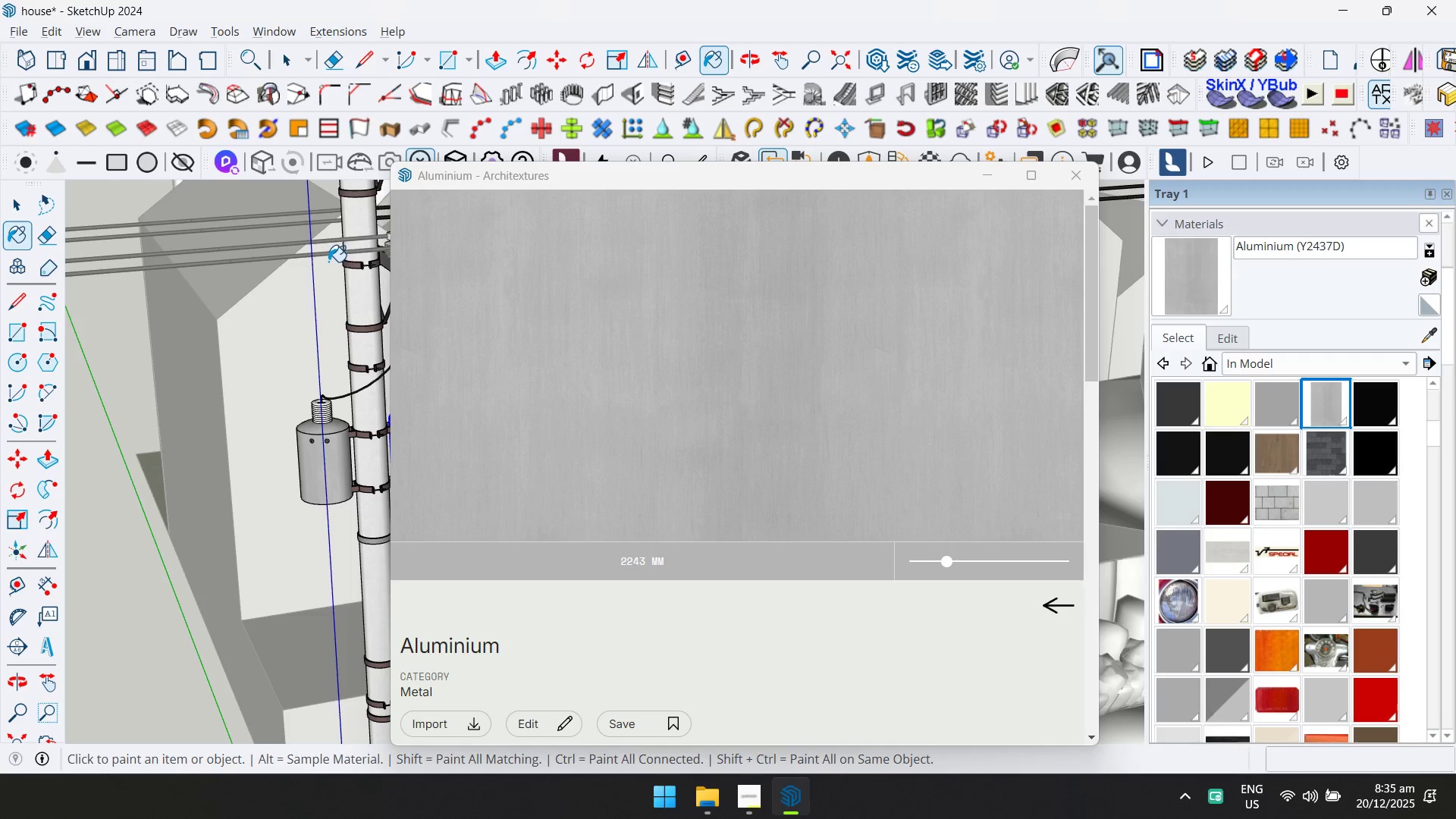 
hold_key(key=ControlLeft, duration=1.5)
 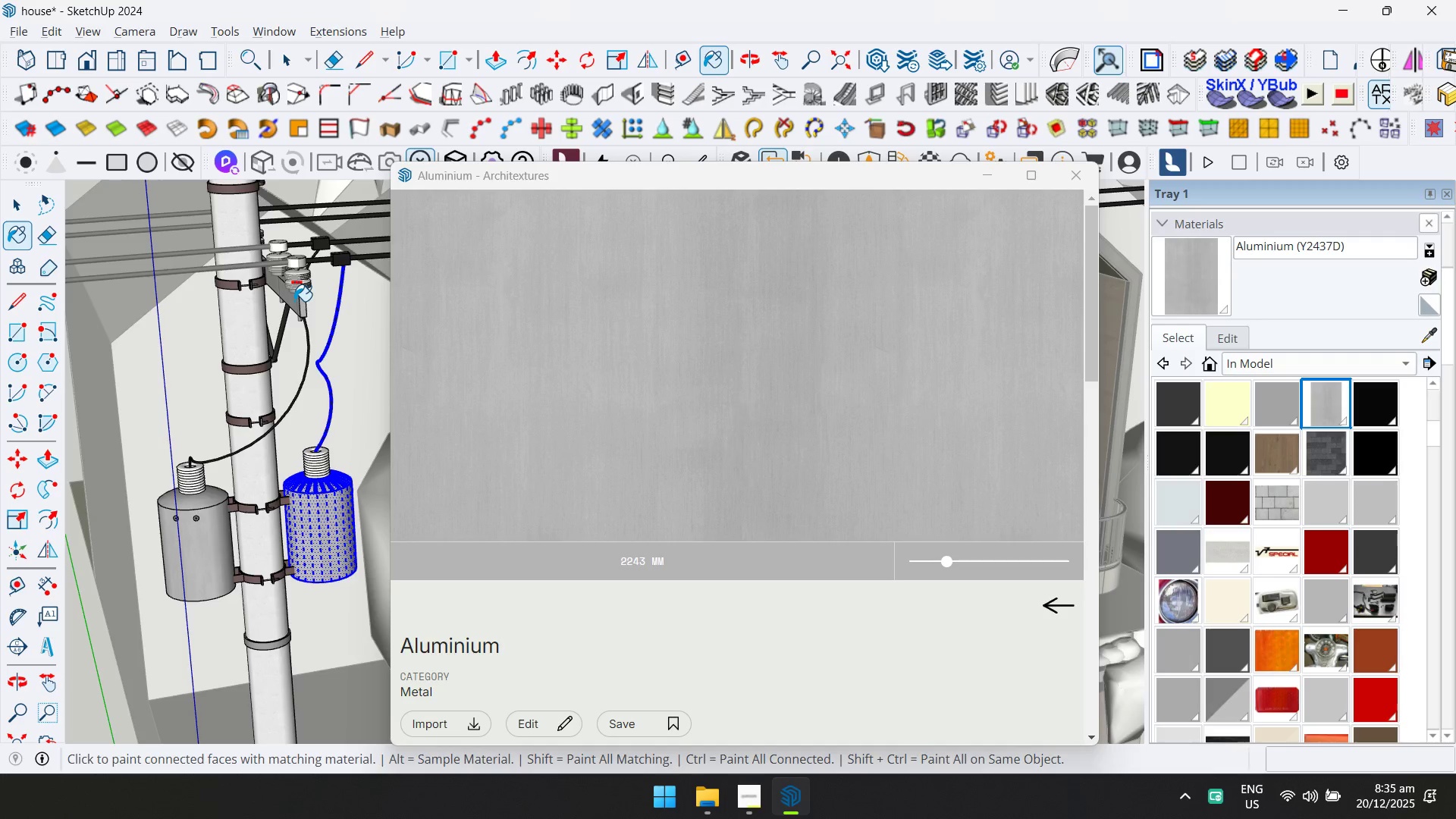 
scroll: coordinate [279, 278], scroll_direction: up, amount: 6.0
 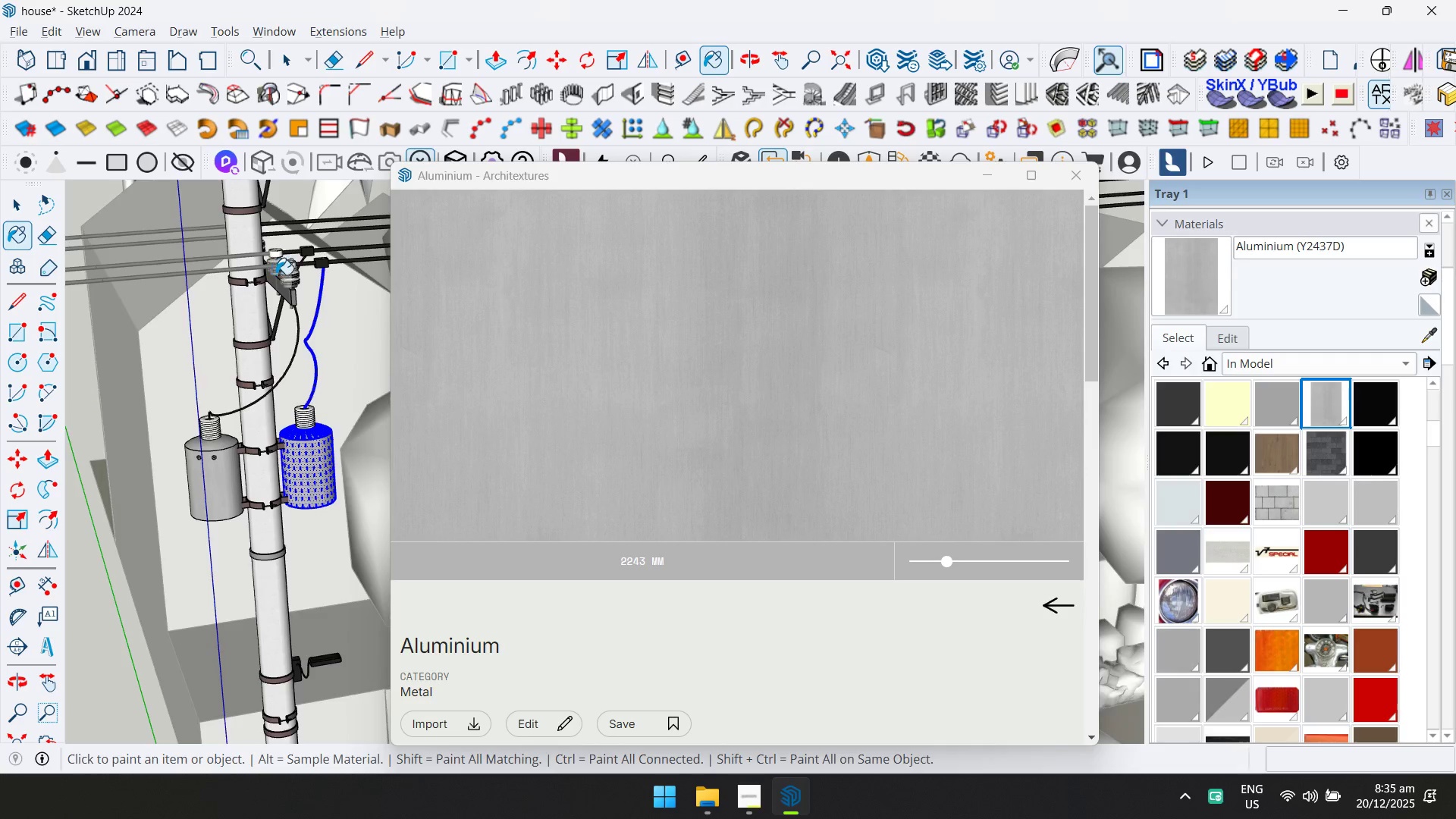 
left_click([300, 301])
 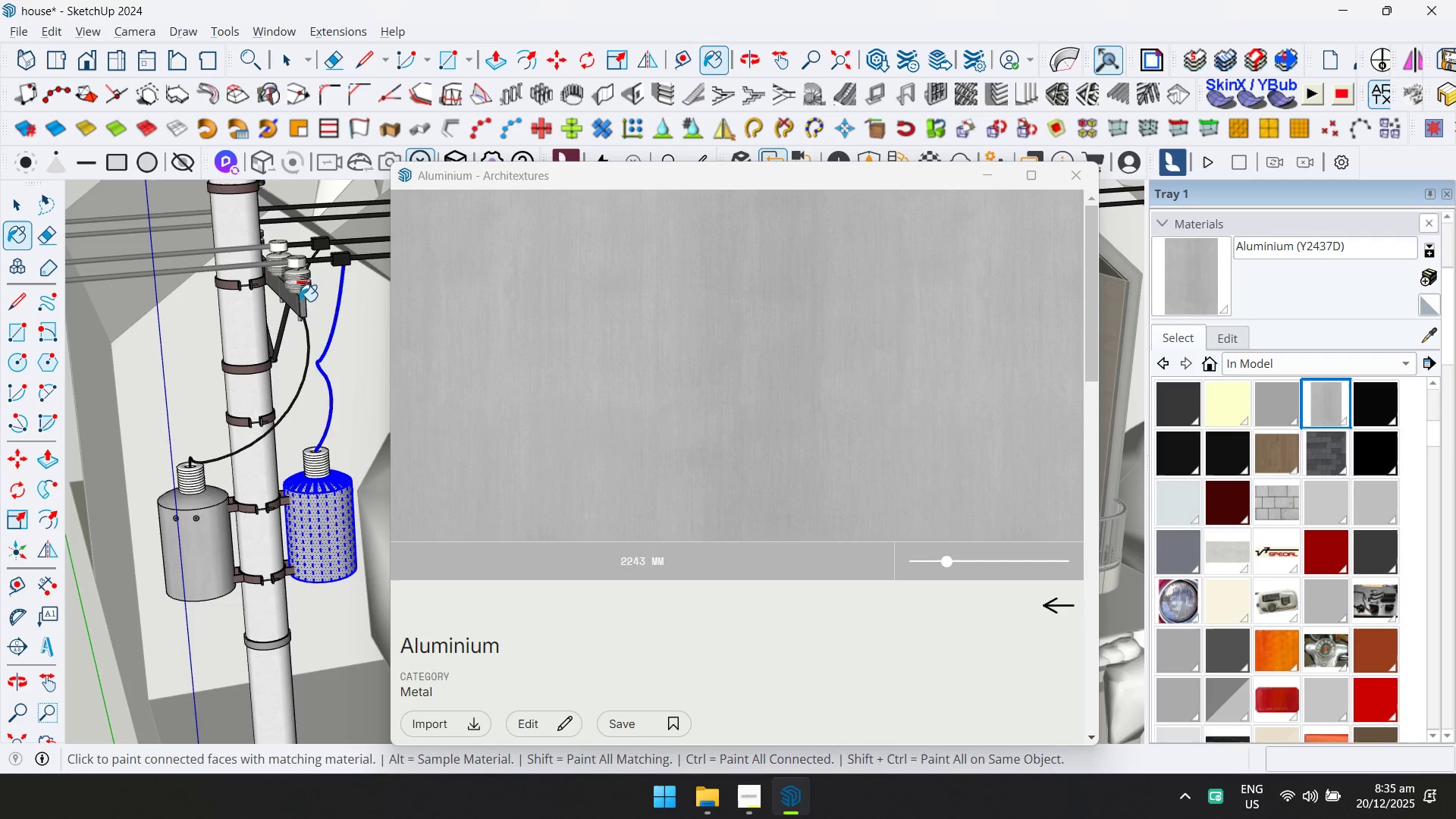 
left_click([294, 301])
 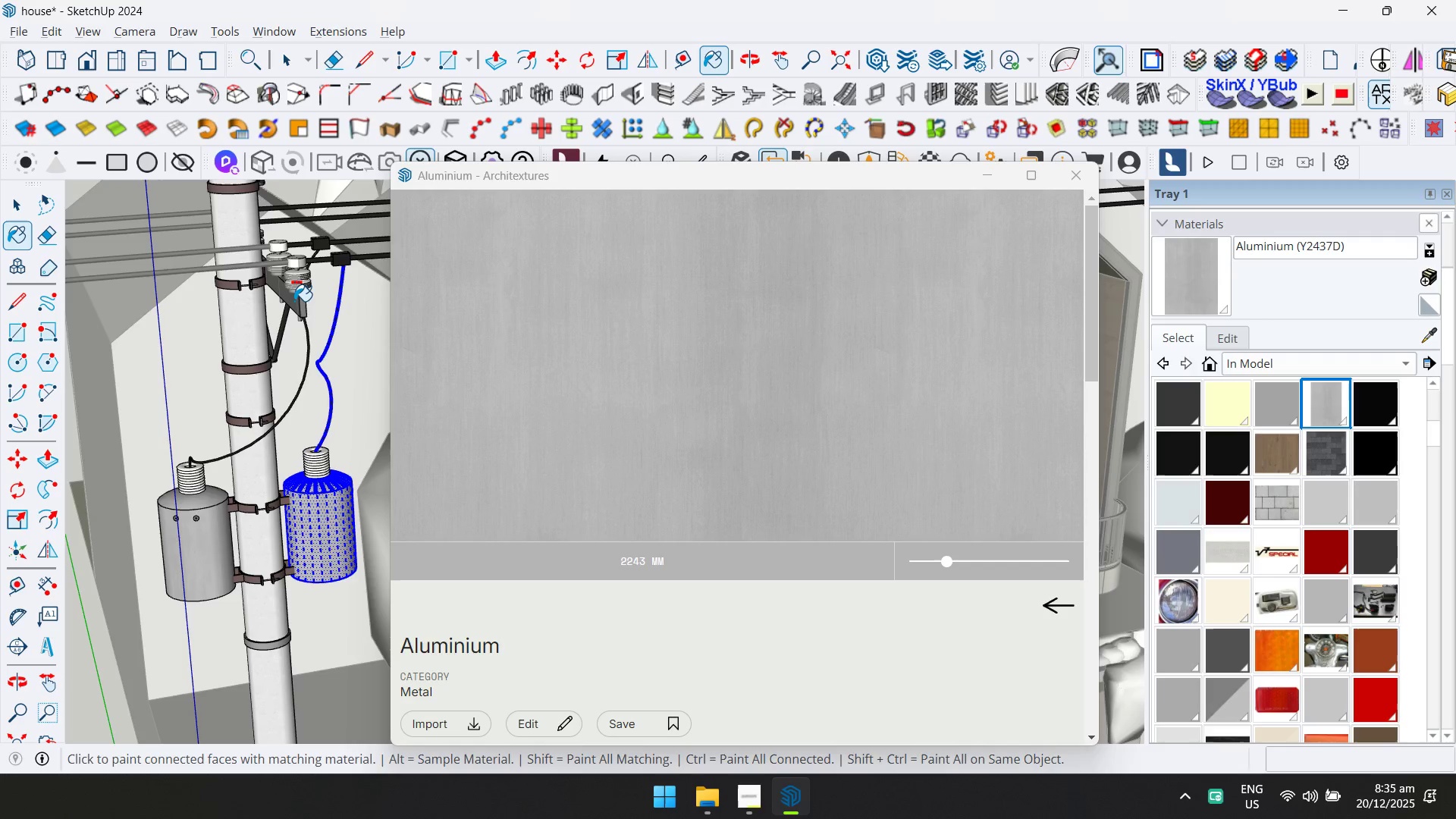 
hold_key(key=ControlLeft, duration=0.88)
 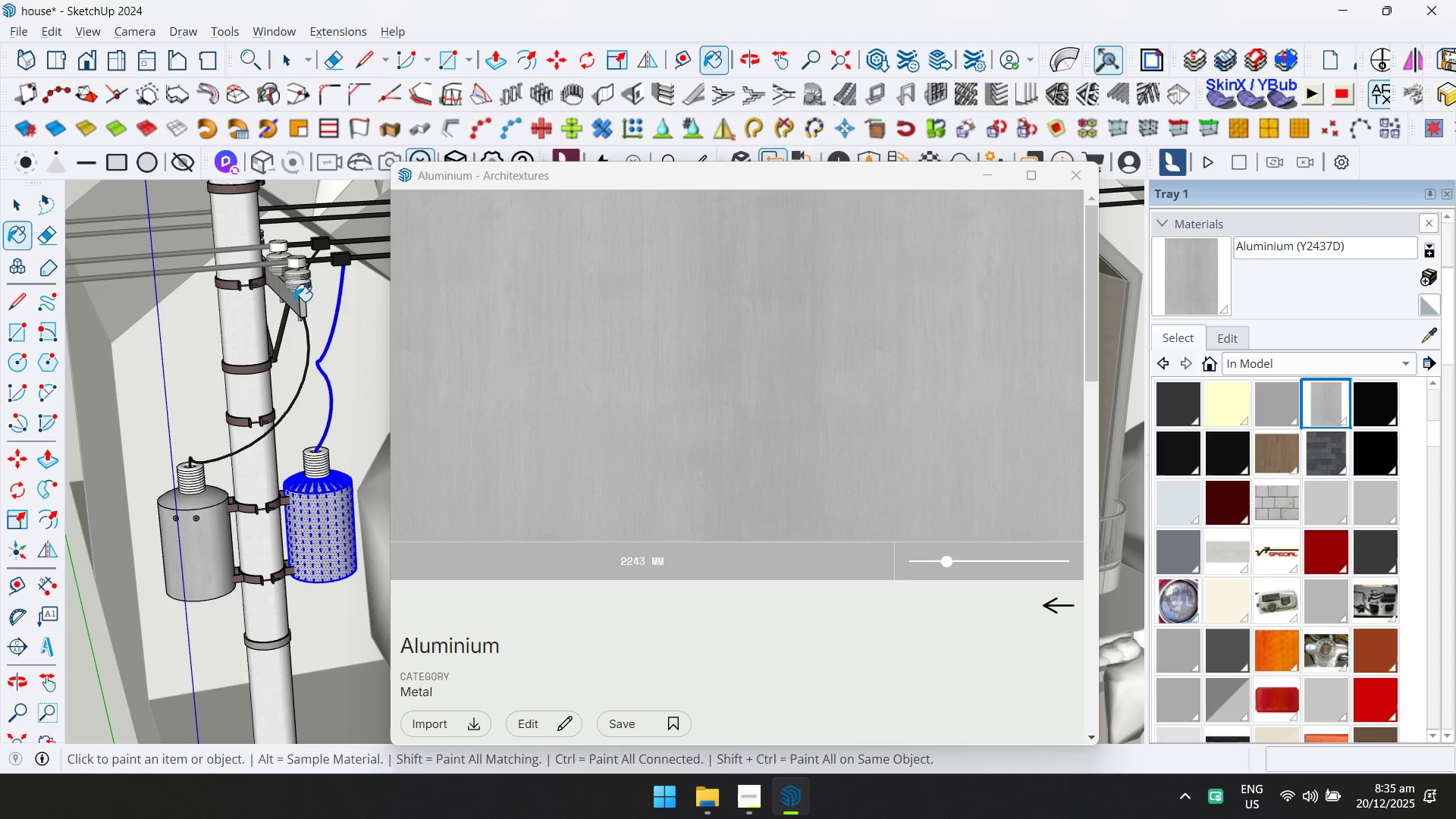 
key(Space)
 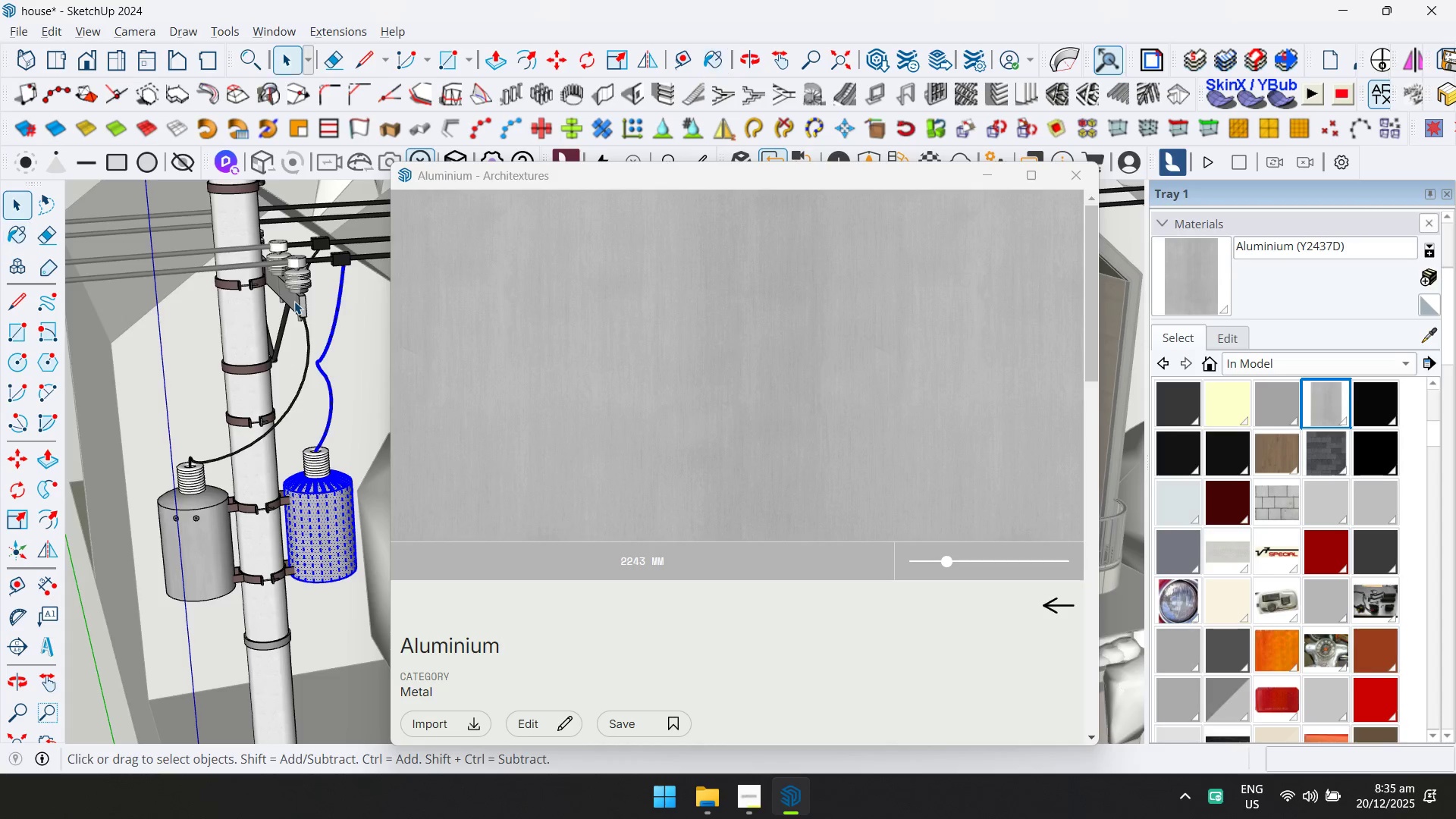 
key(Escape)
 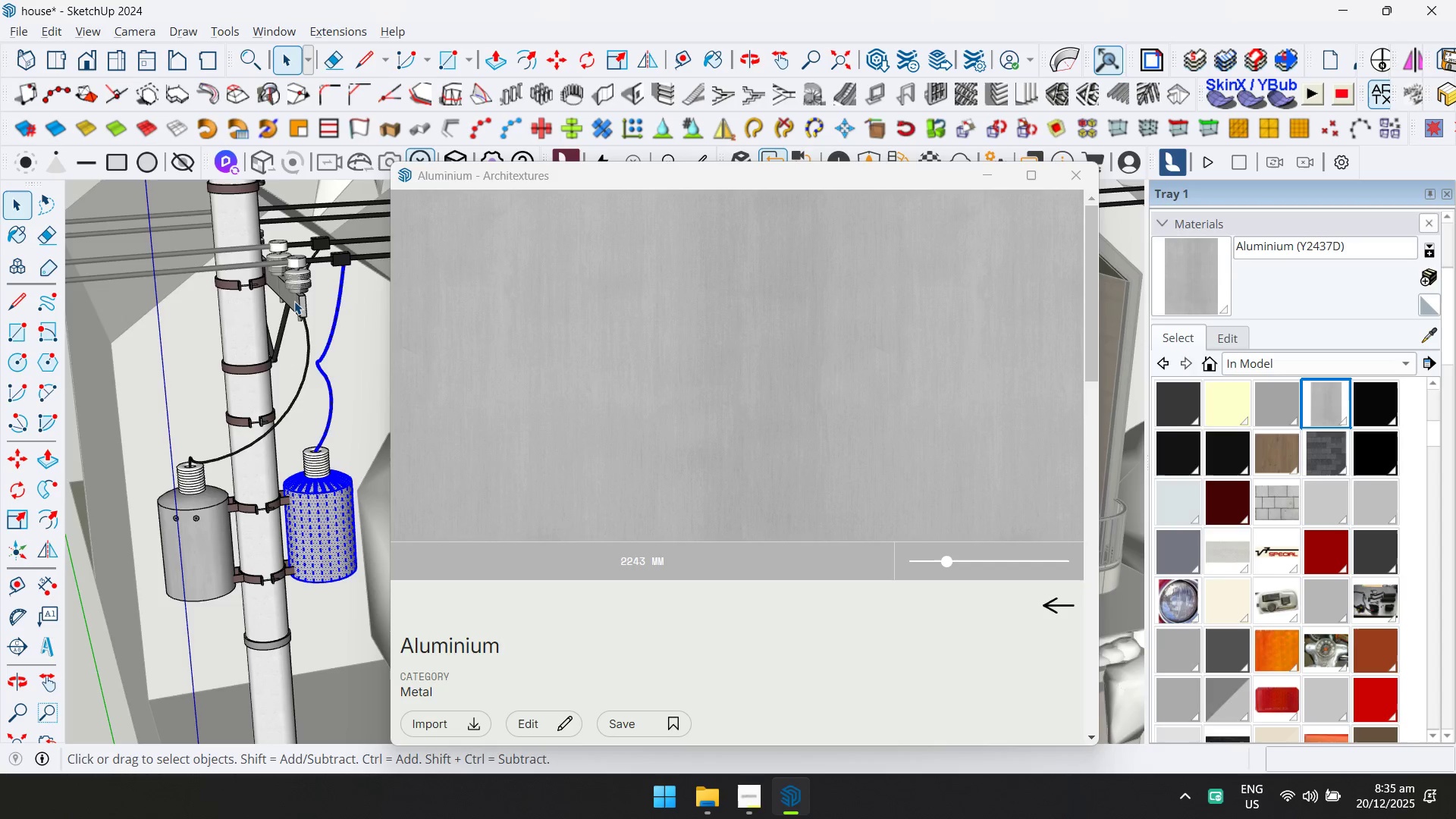 
key(Escape)
 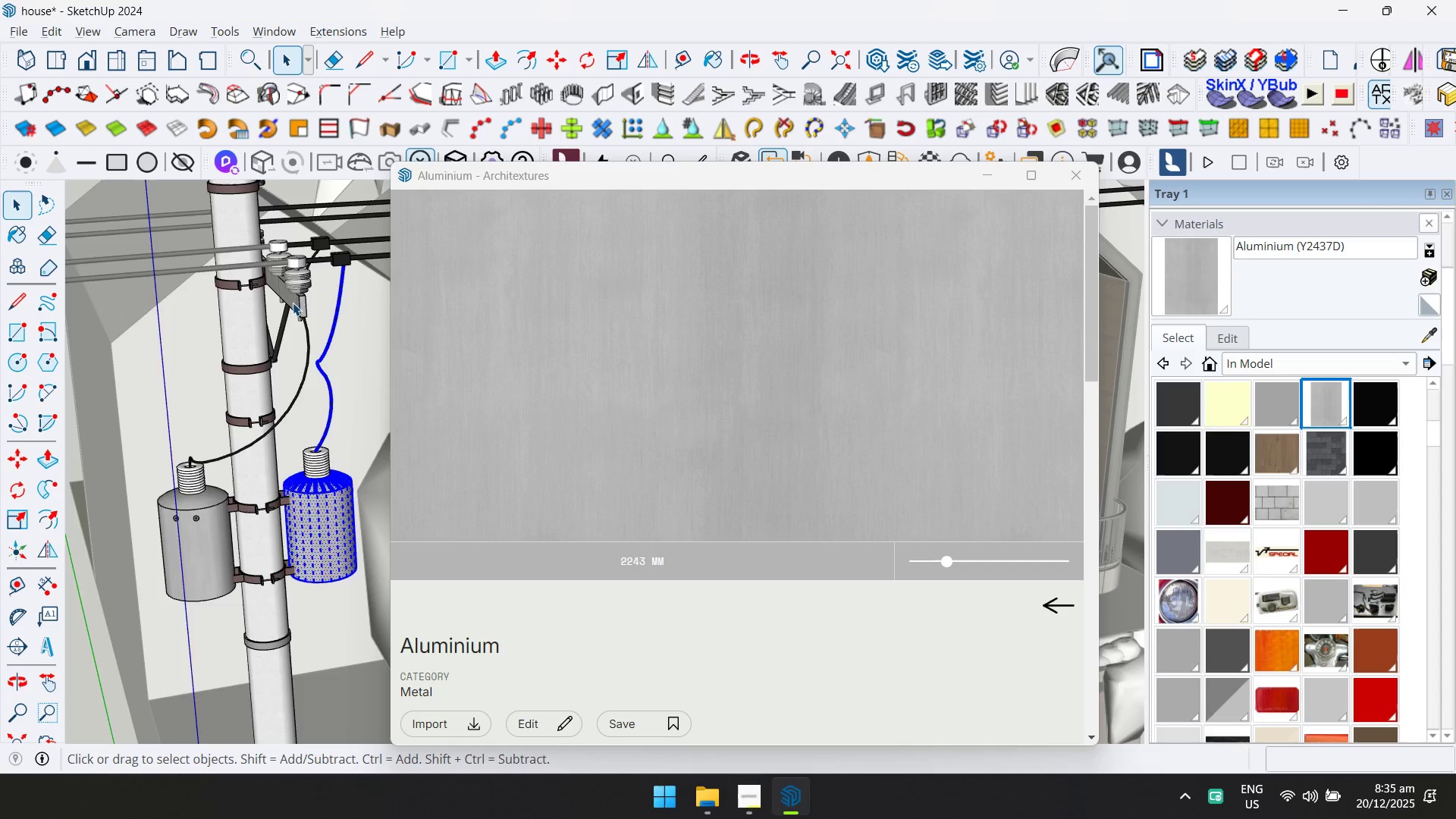 
key(Escape)
 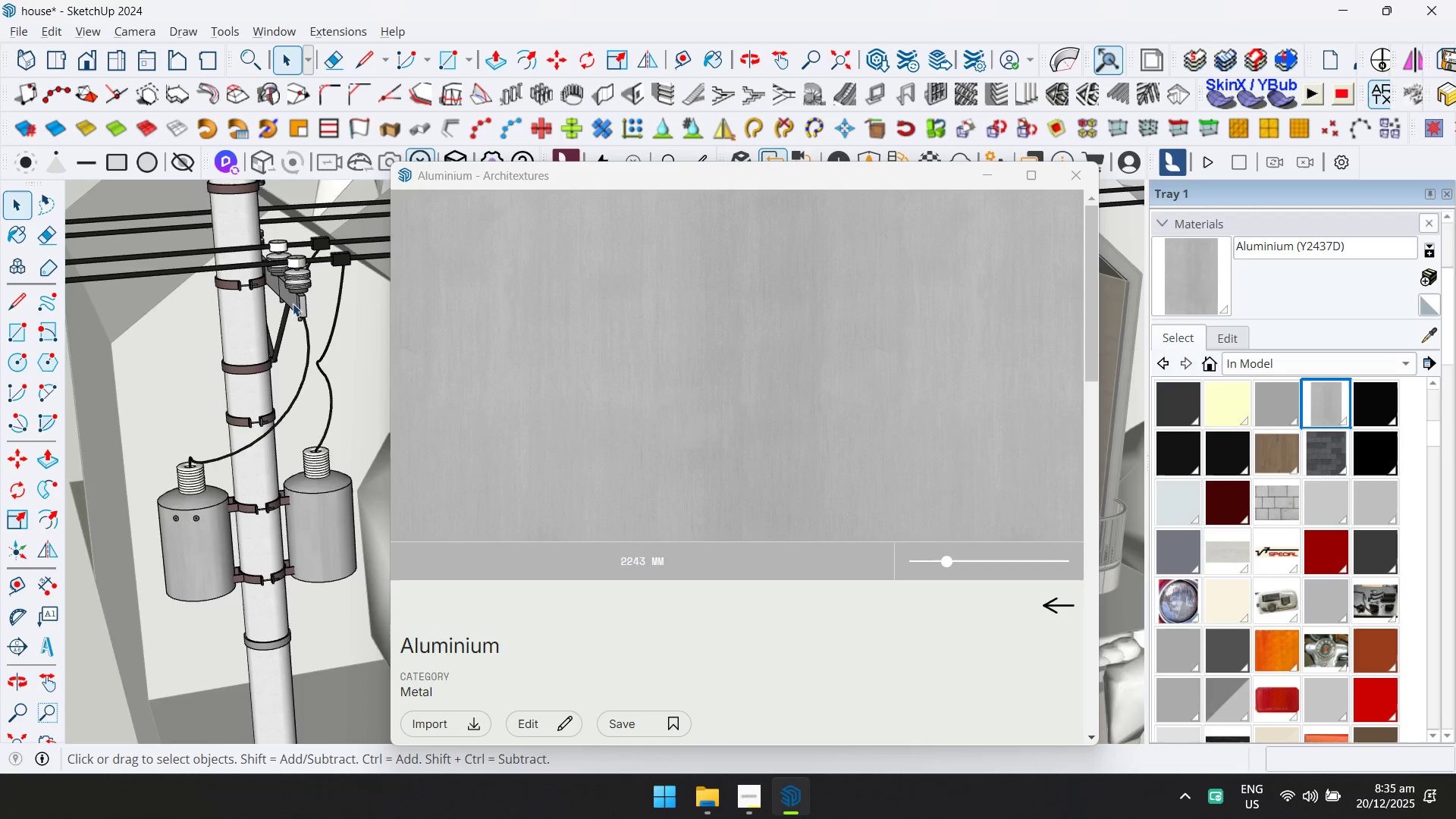 
key(Escape)
 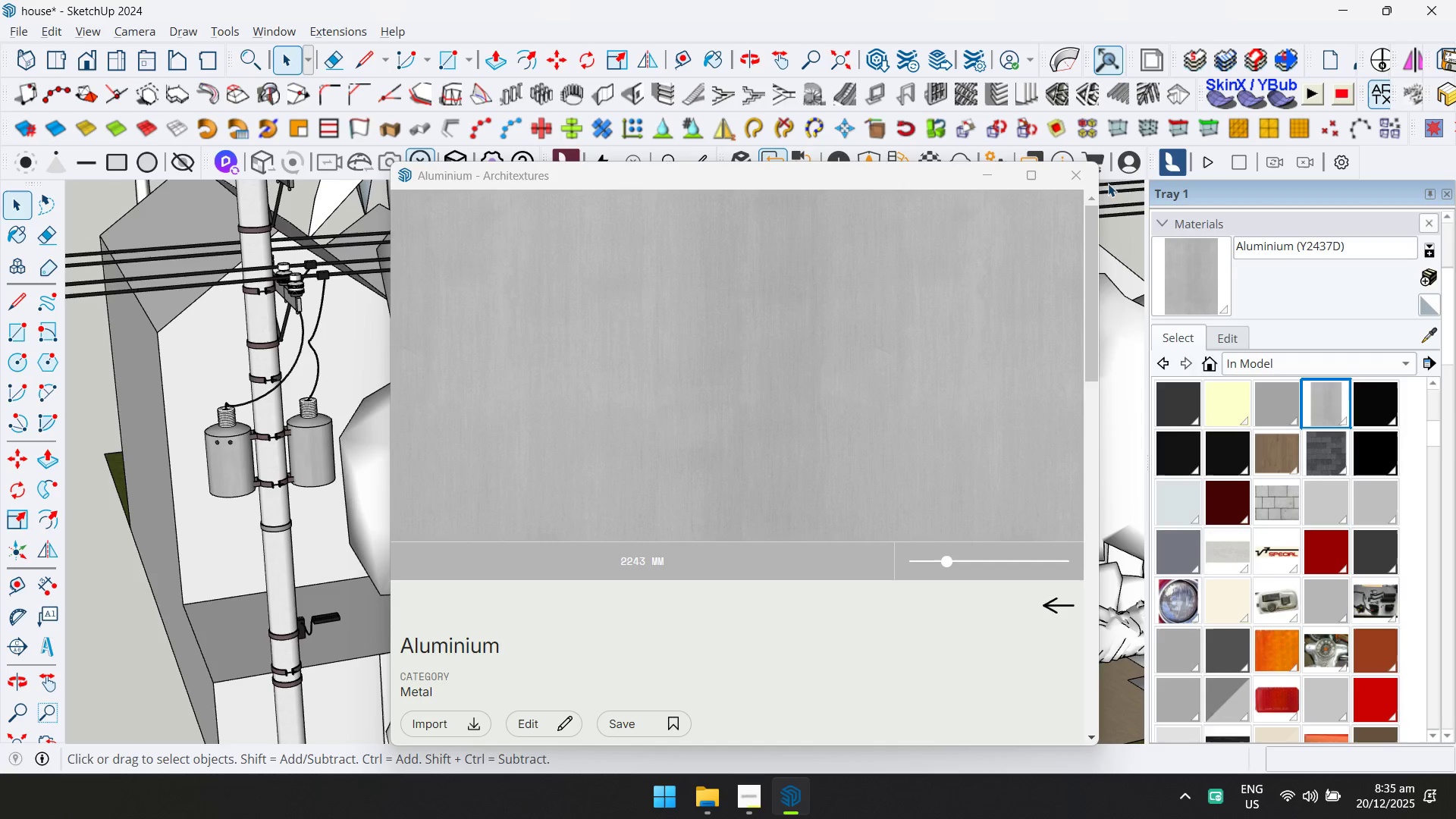 
scroll: coordinate [293, 303], scroll_direction: down, amount: 7.0
 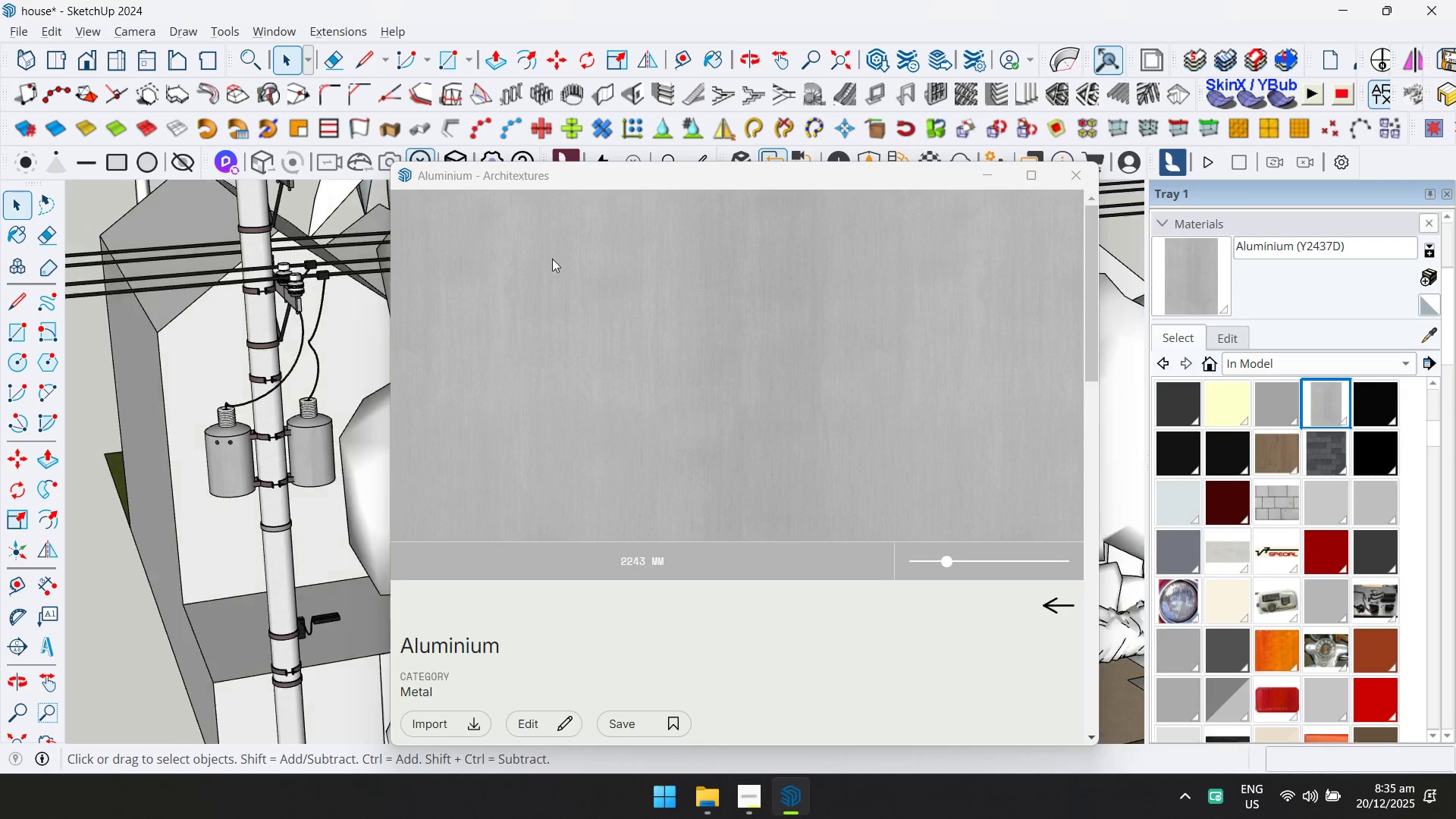 
left_click([1080, 180])
 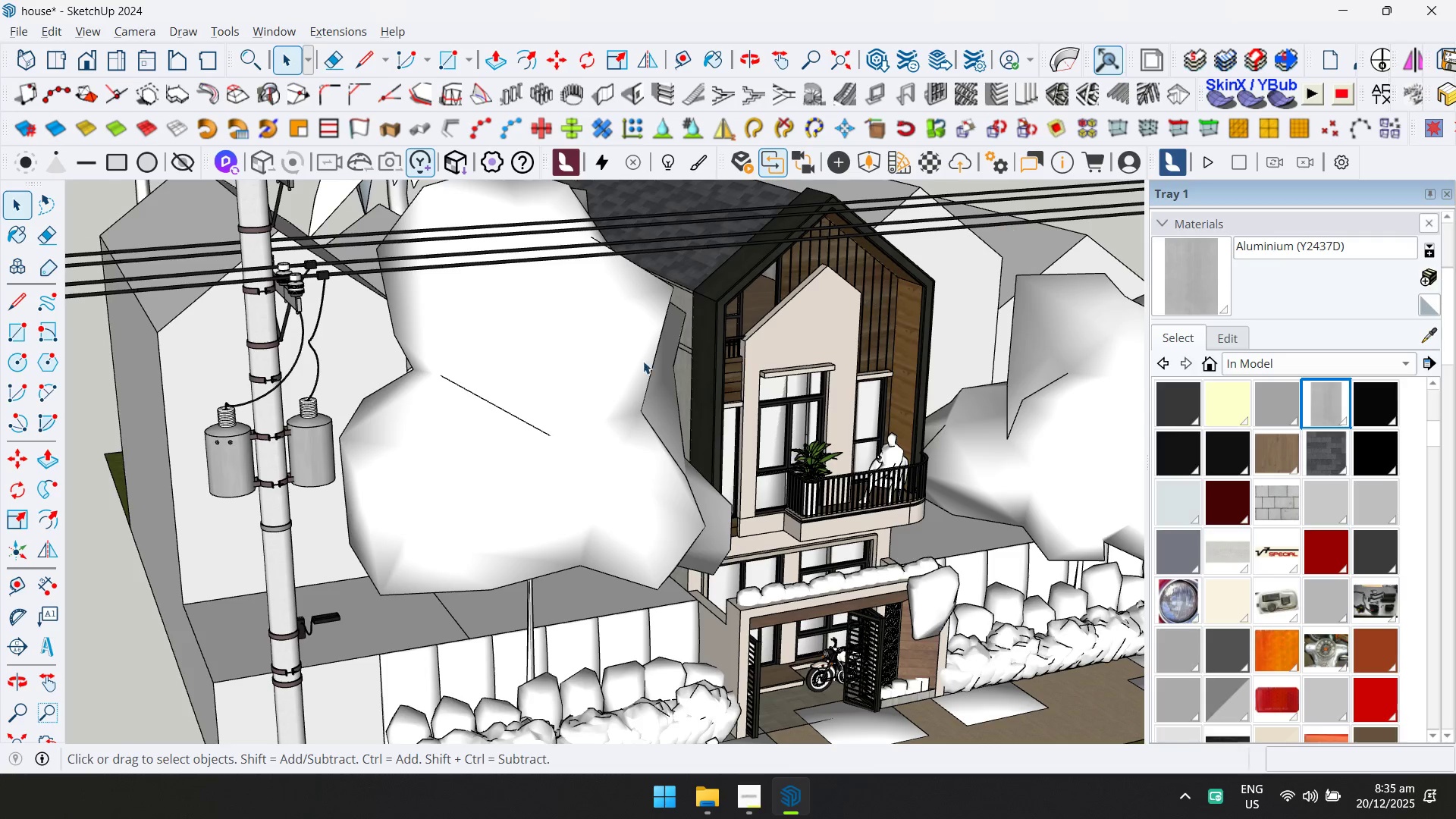 
key(Escape)
 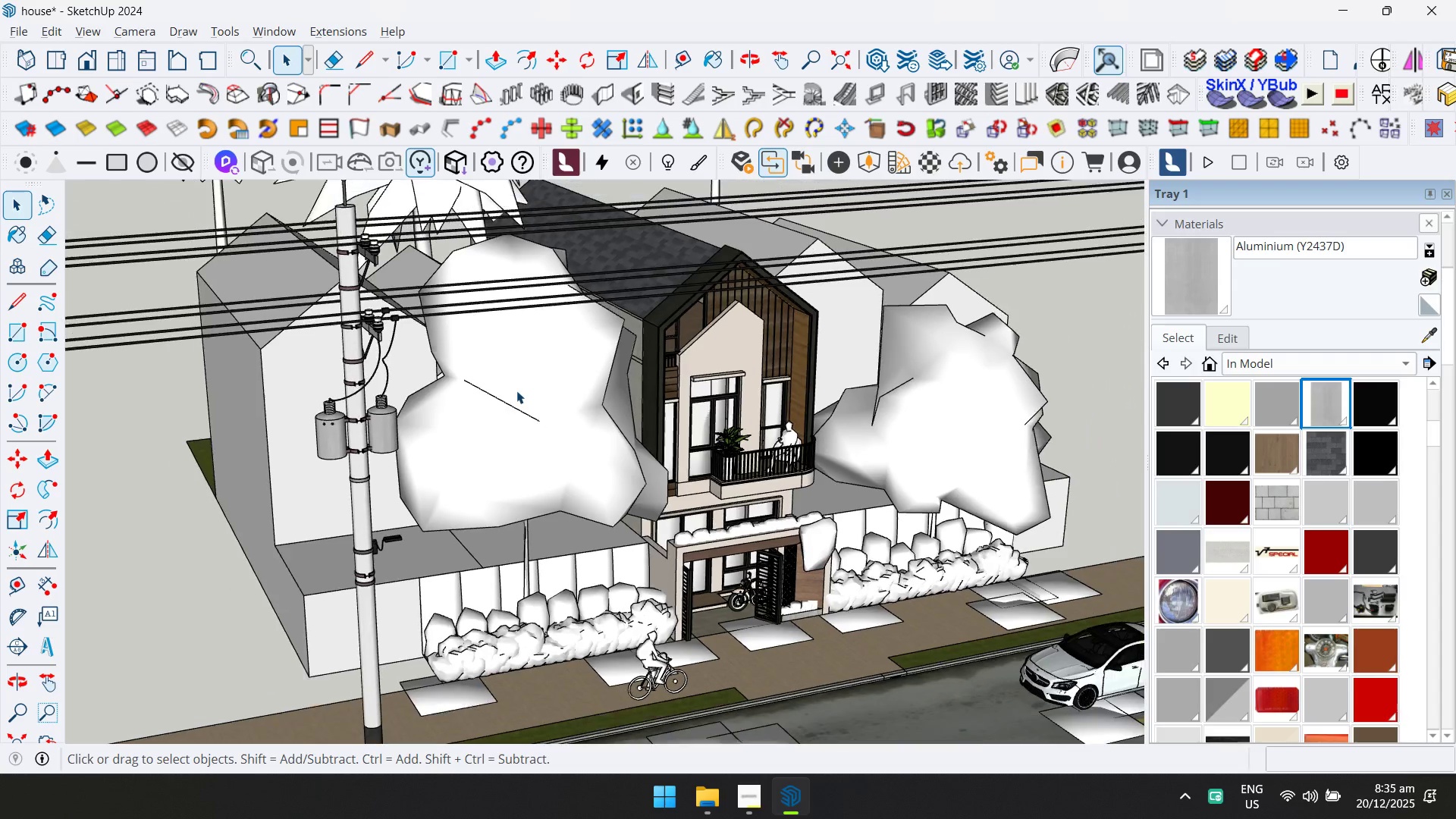 
key(Escape)
 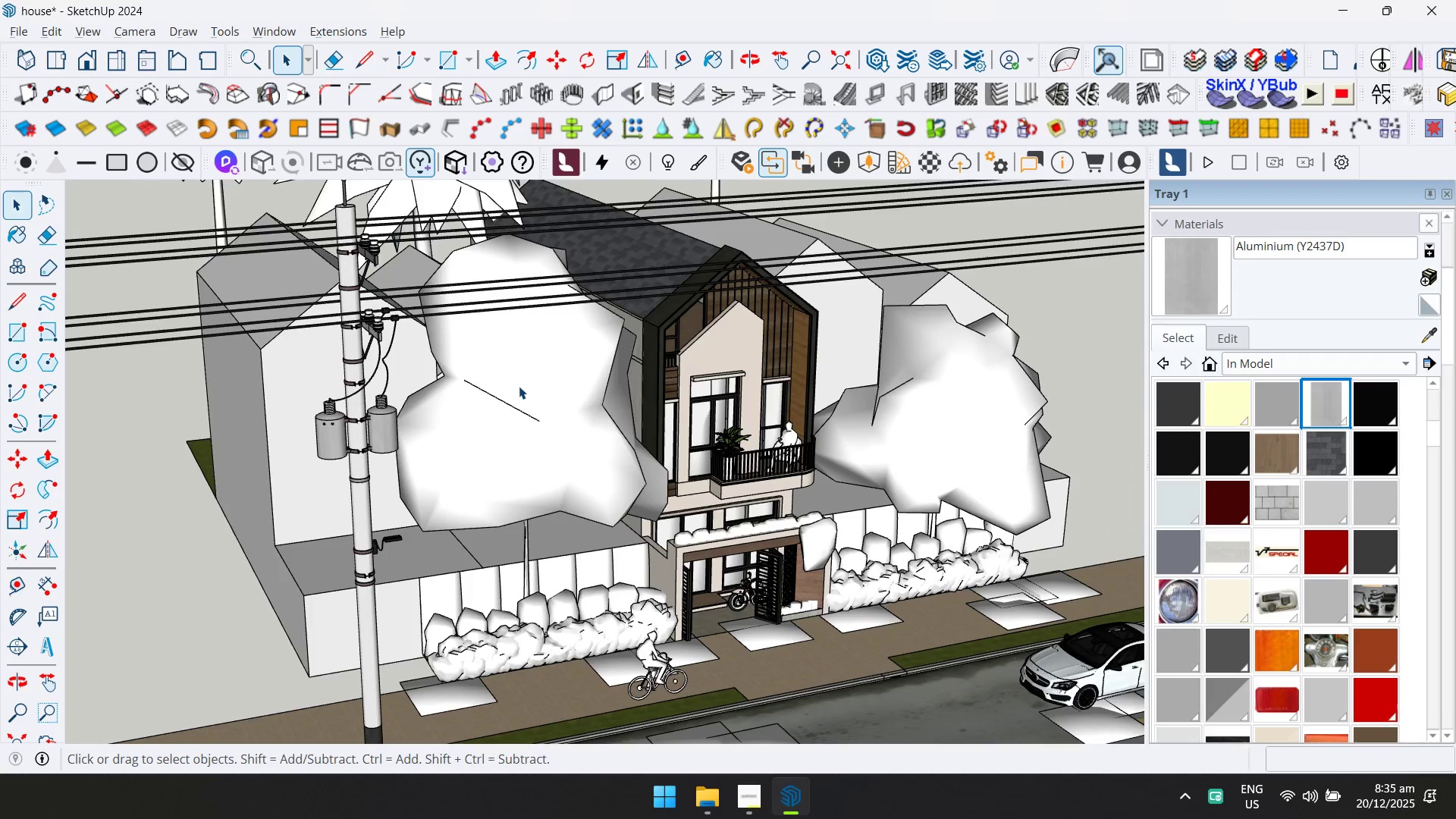 
key(Escape)
 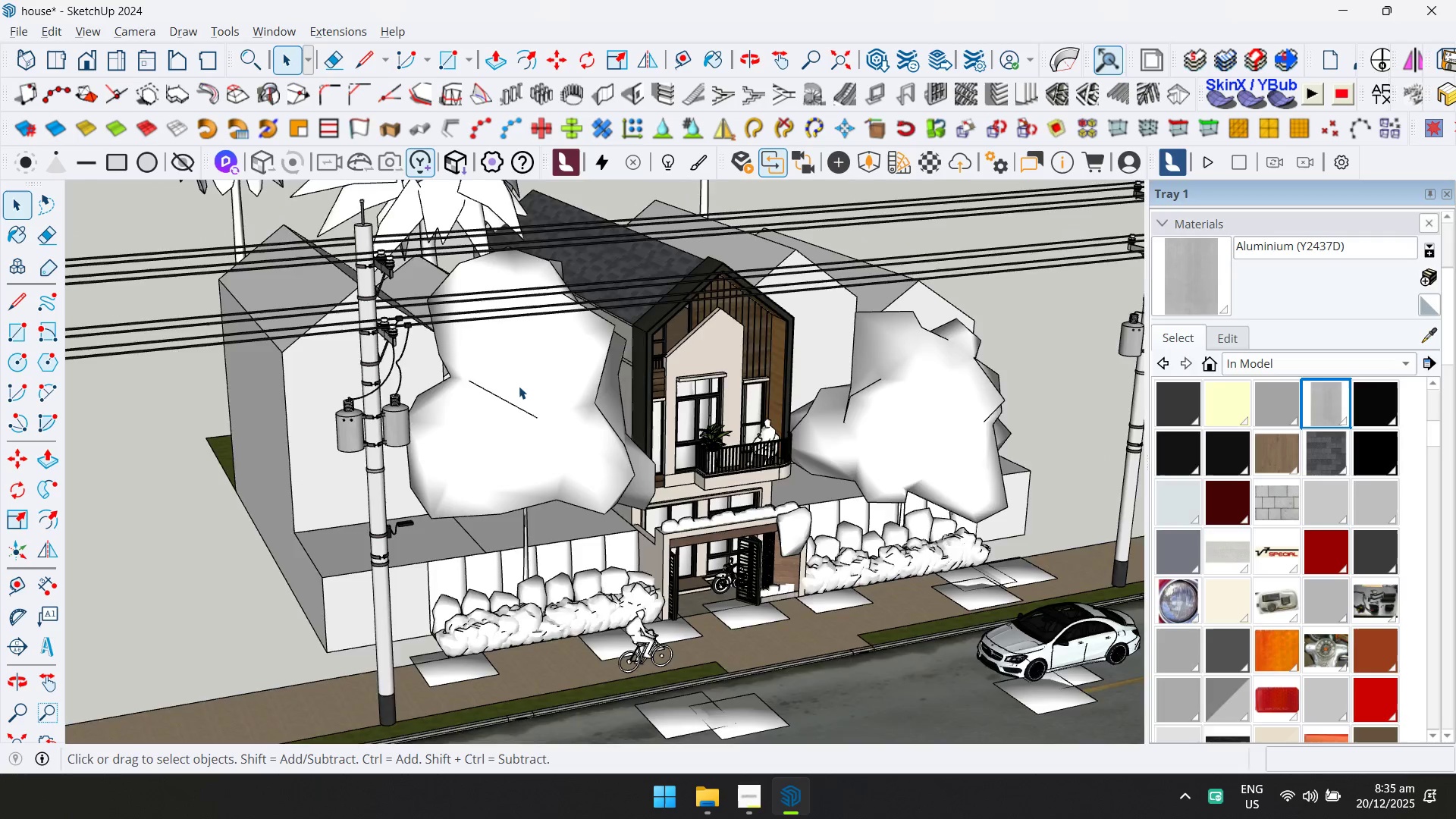 
key(Escape)
 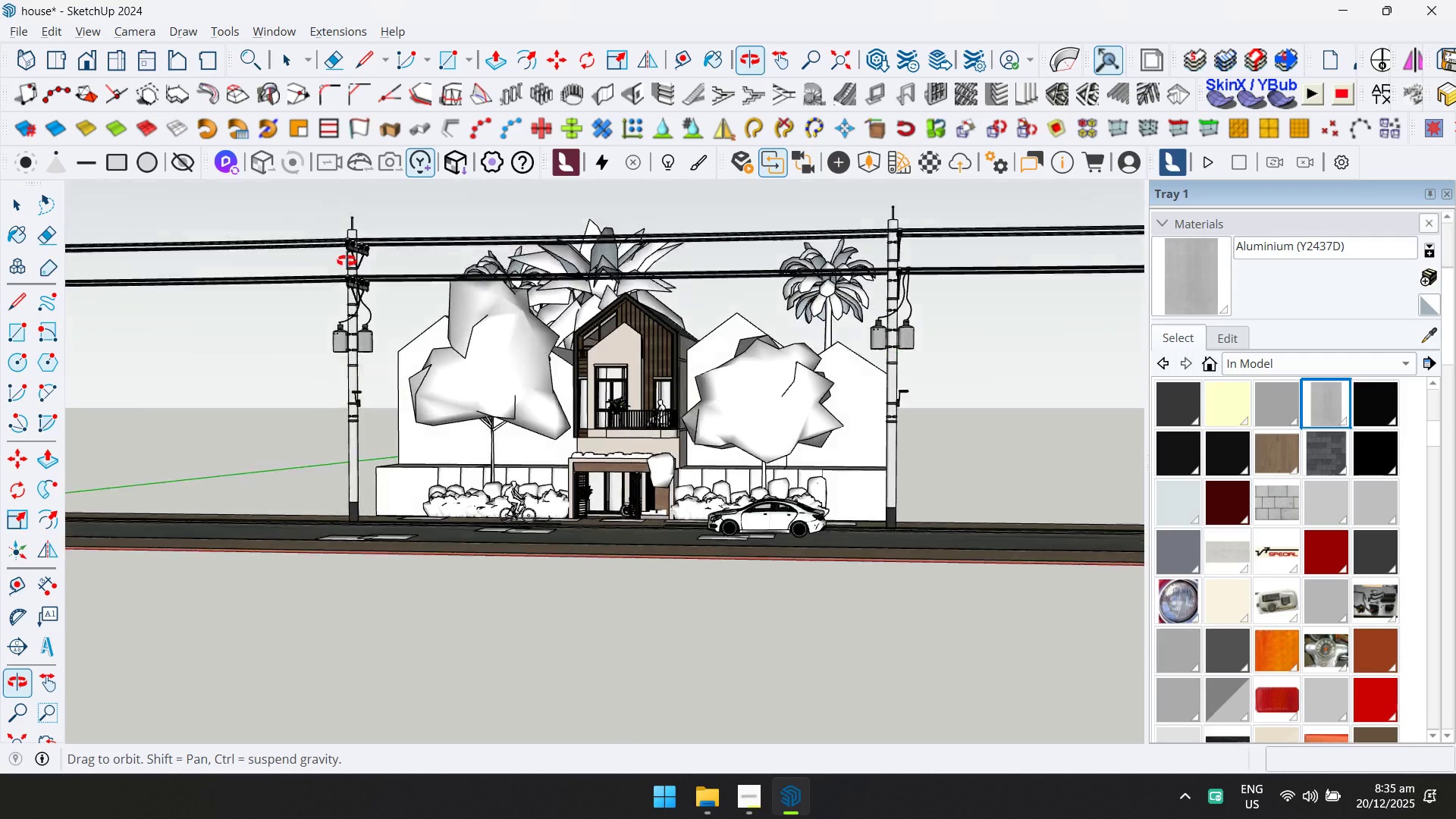 
scroll: coordinate [519, 386], scroll_direction: down, amount: 14.0
 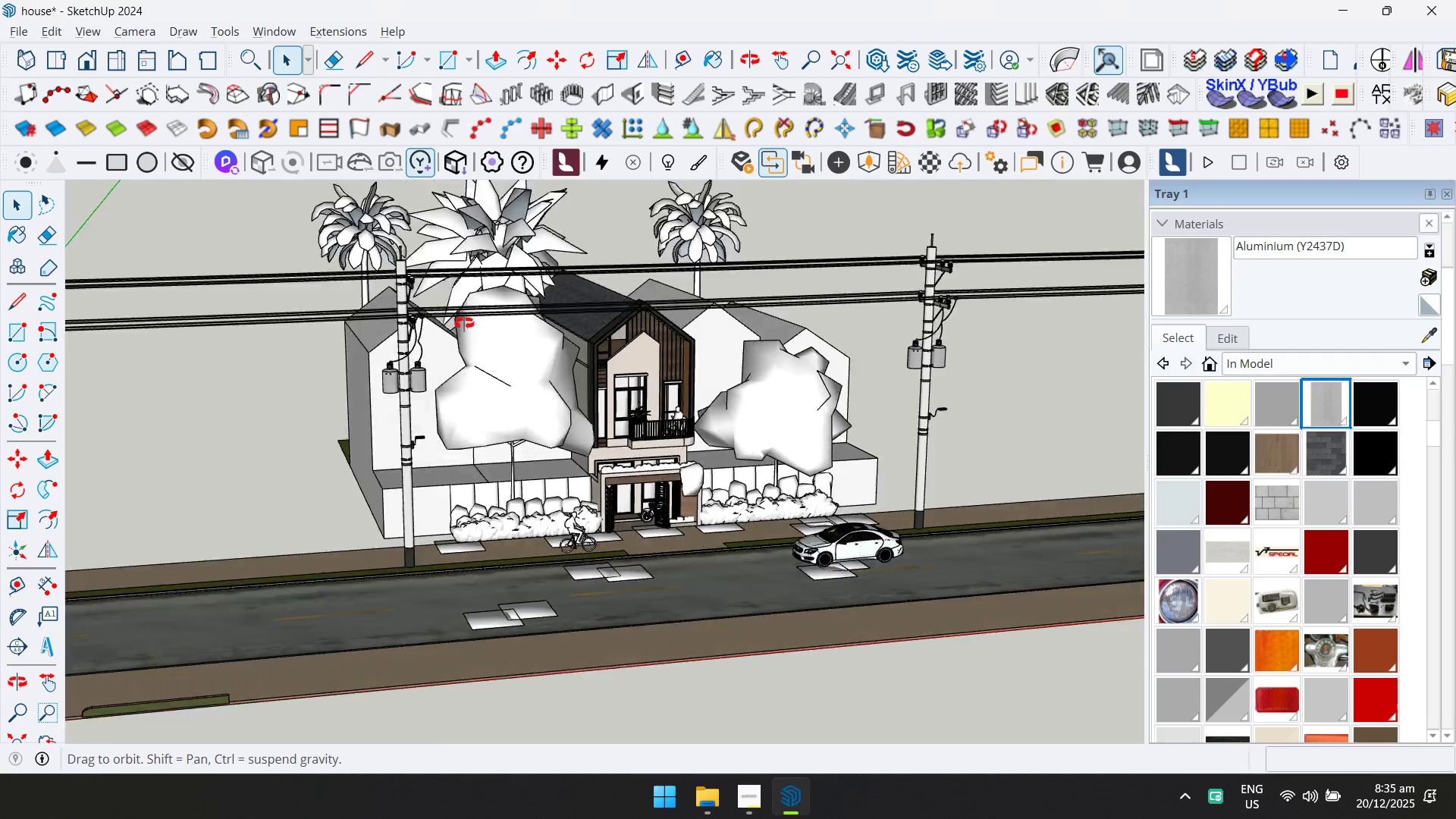 
key(Escape)
 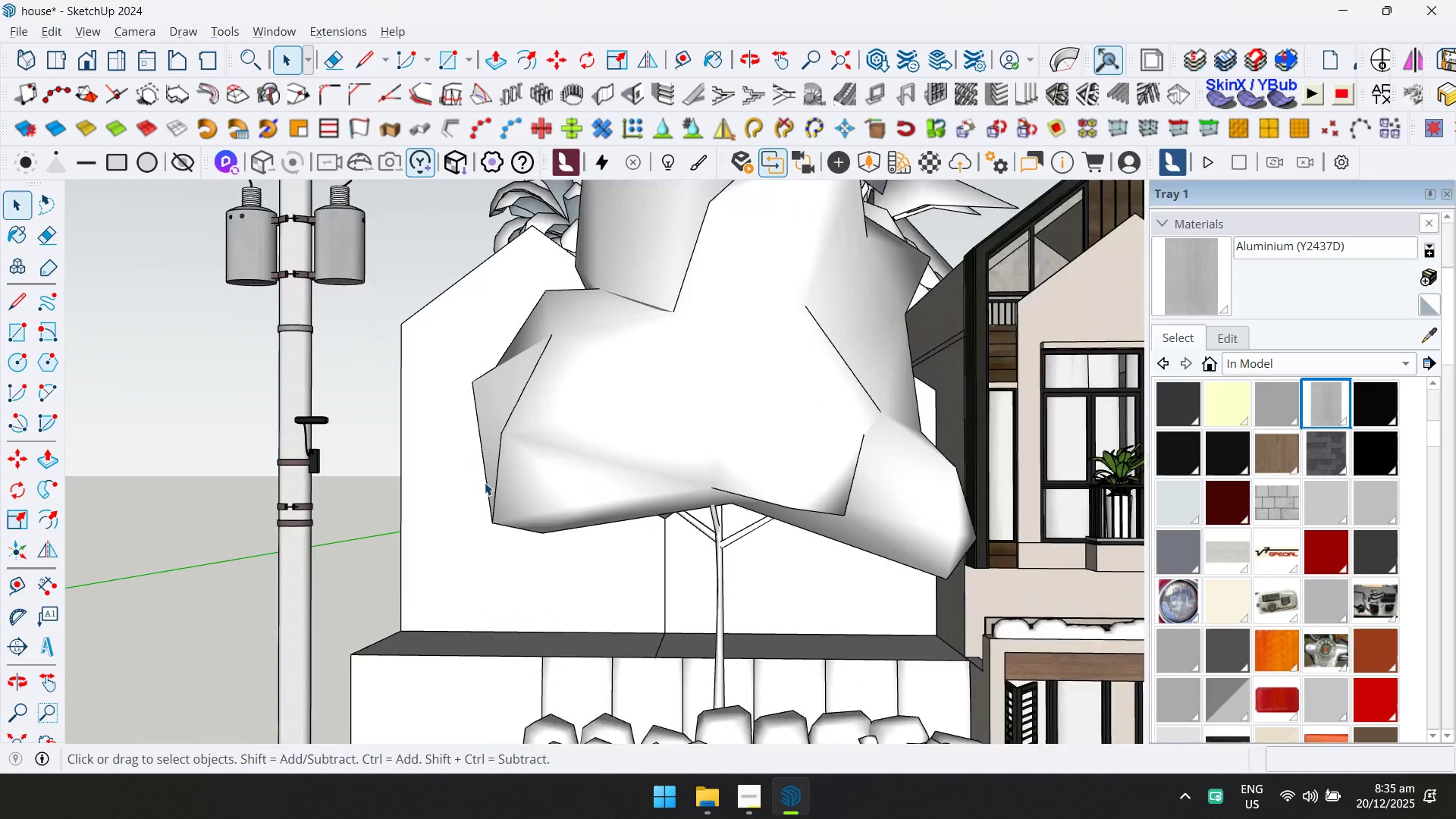 
hold_key(key=ShiftLeft, duration=0.62)
scroll: coordinate [576, 450], scroll_direction: up, amount: 10.0
 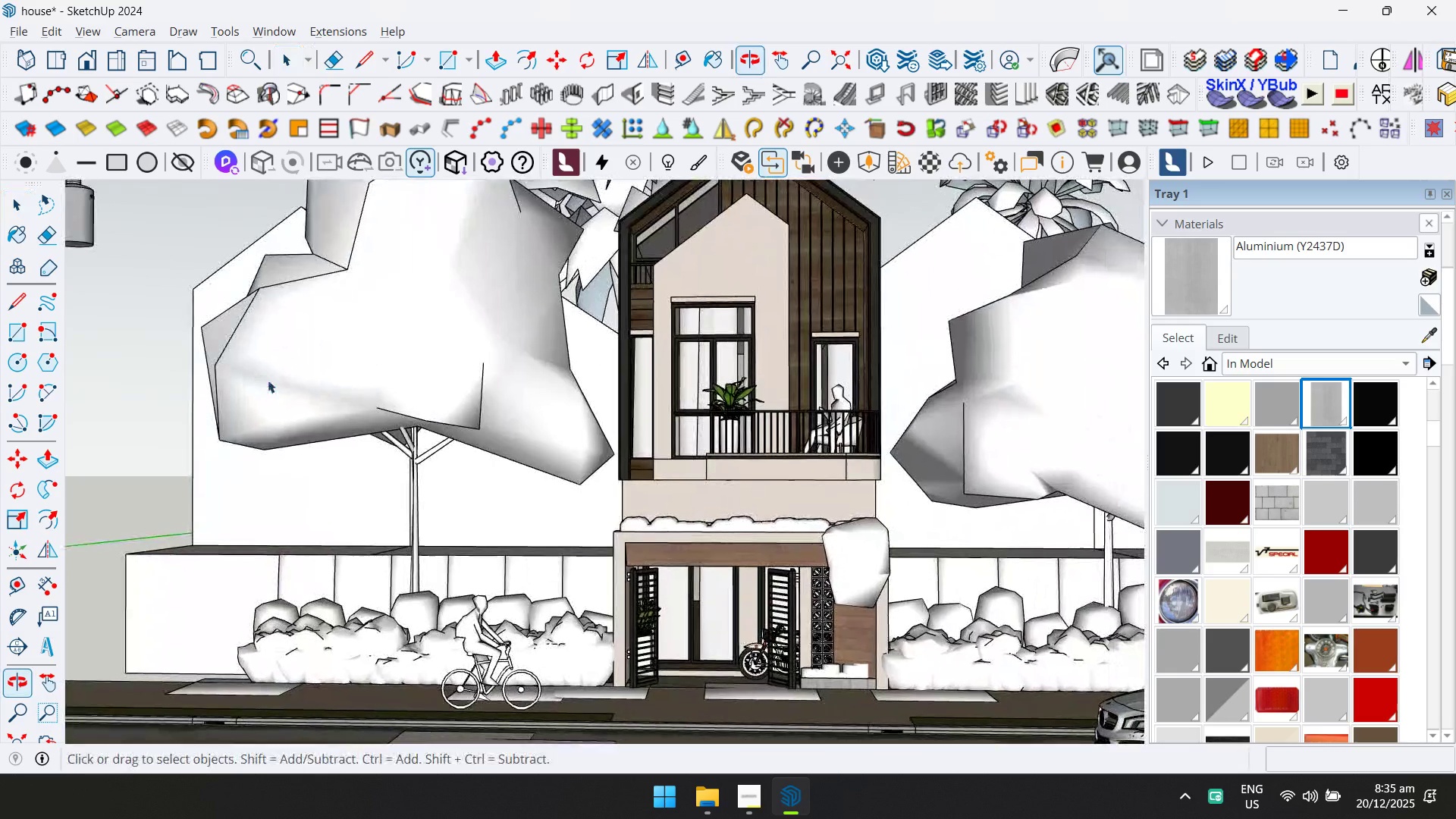 
hold_key(key=ShiftLeft, duration=0.84)
 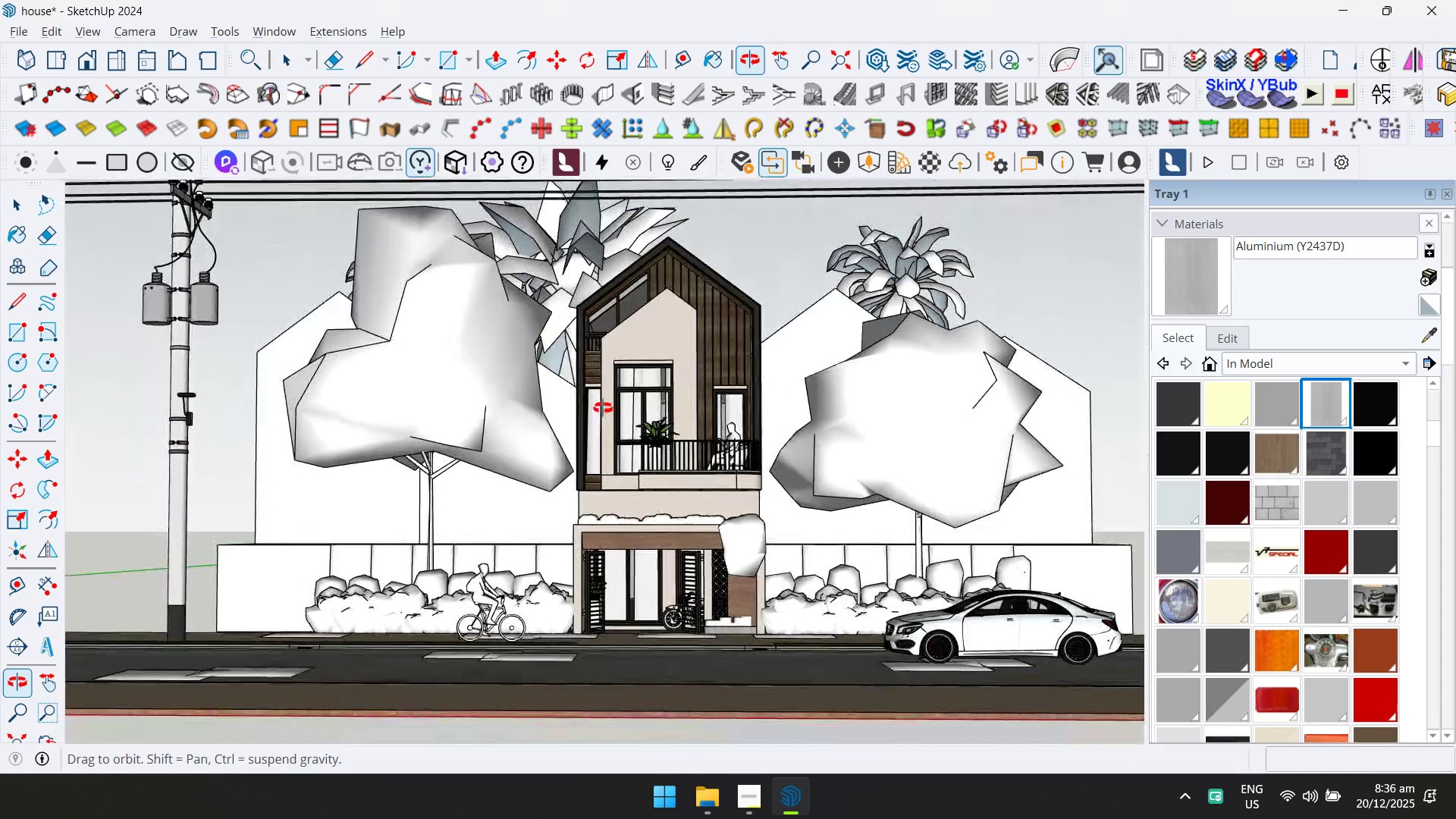 
scroll: coordinate [432, 388], scroll_direction: down, amount: 6.0
 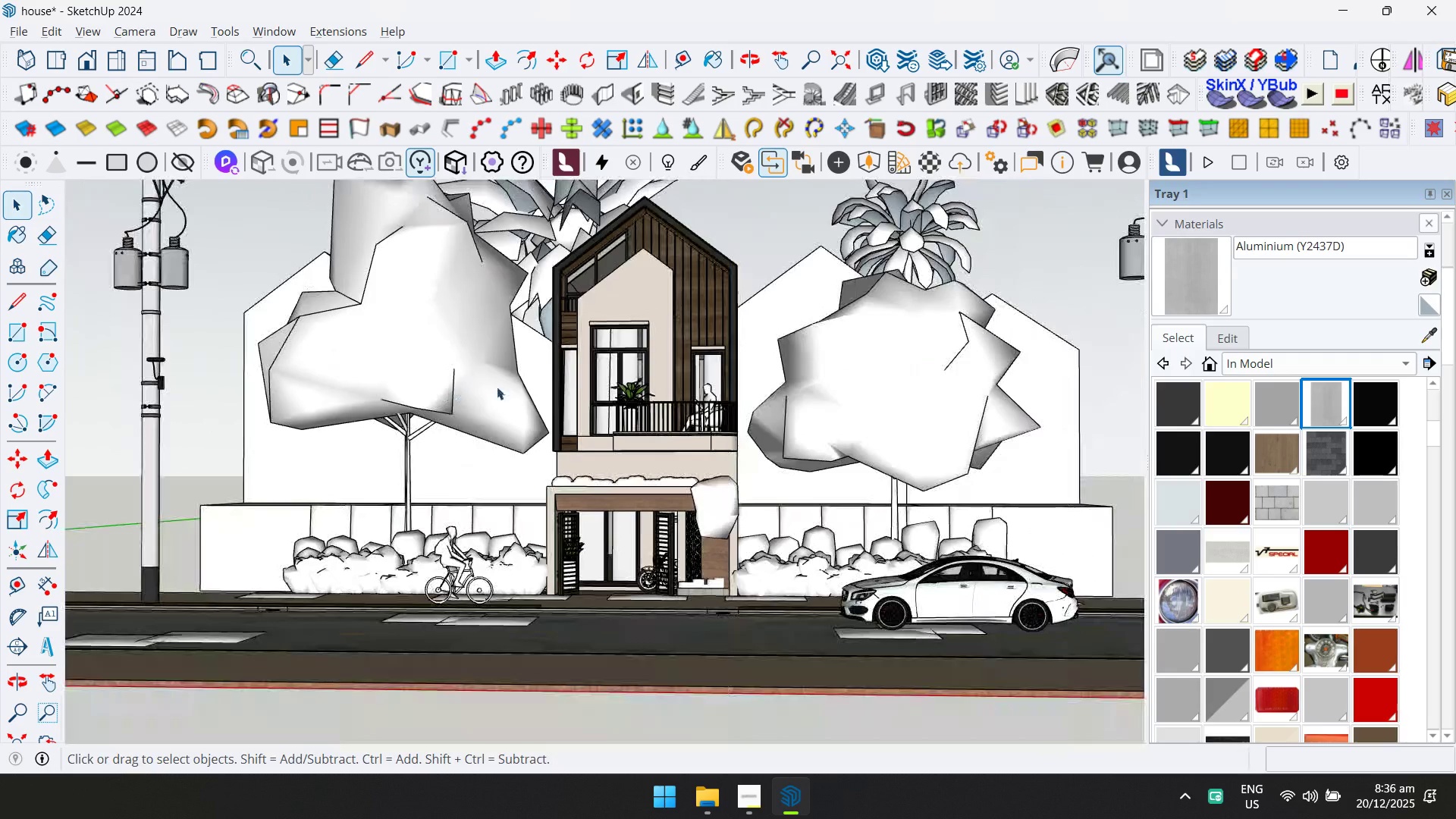 
key(Control+ControlLeft)
 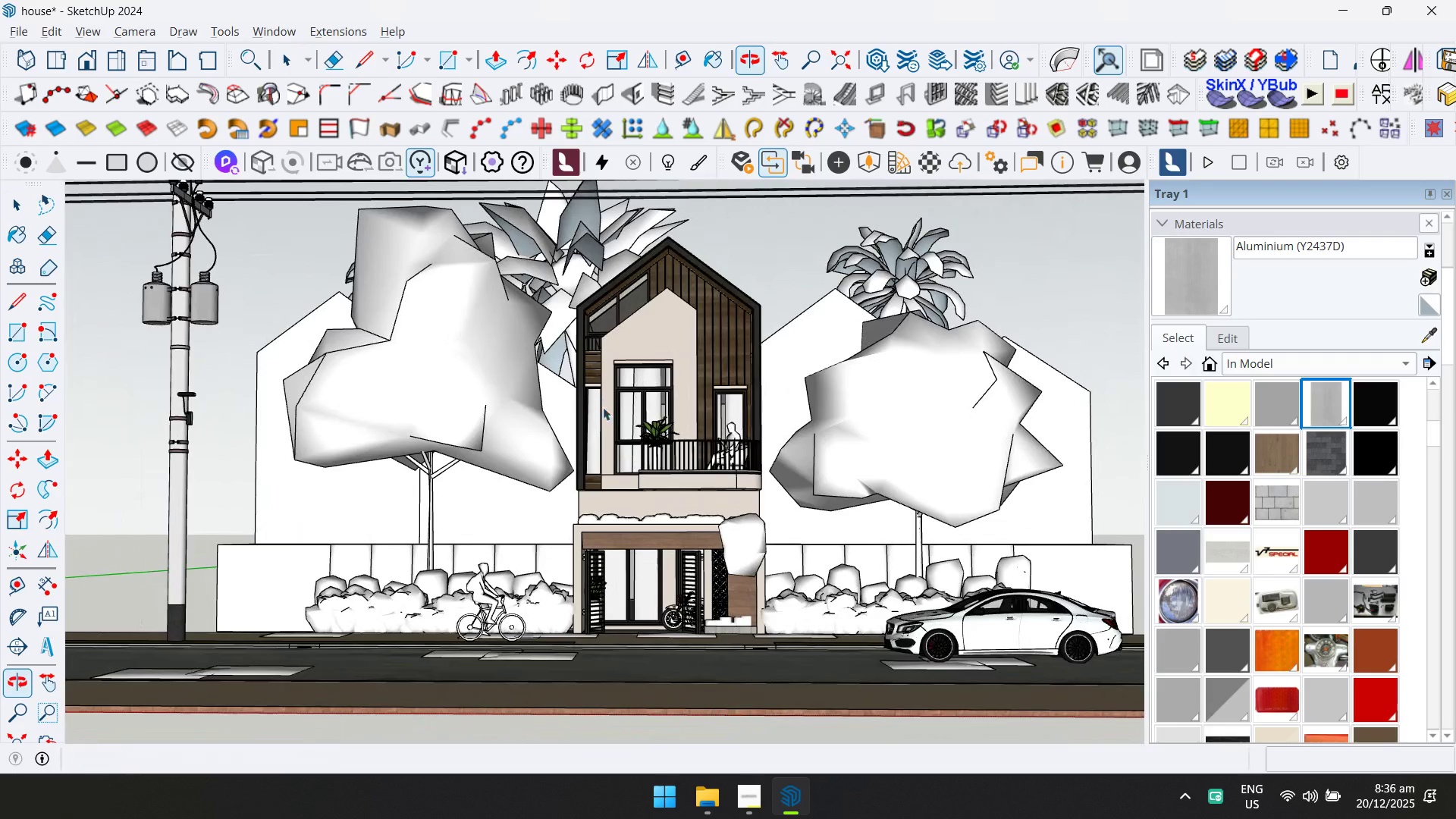 
key(Control+S)
 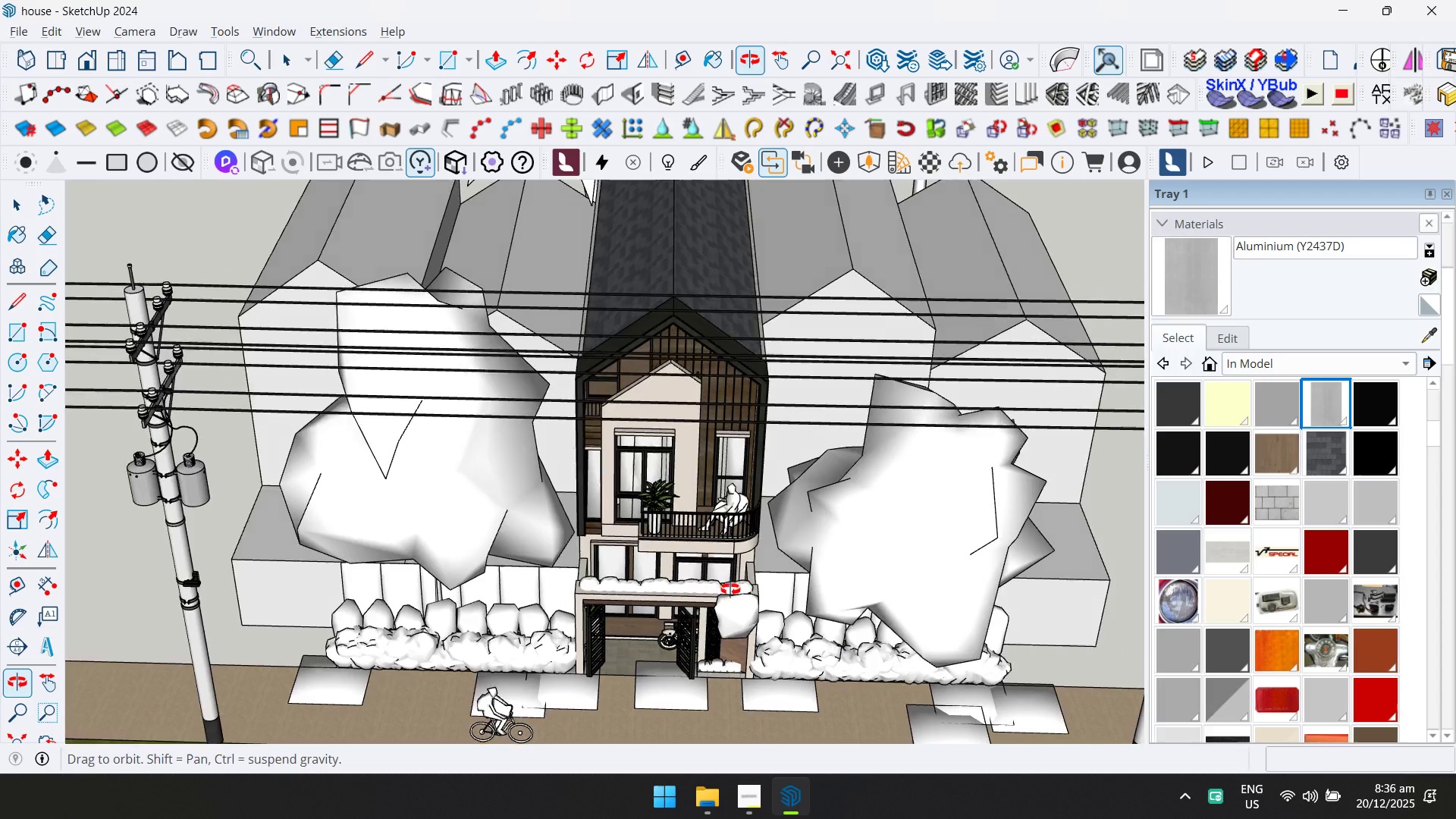 
scroll: coordinate [660, 450], scroll_direction: down, amount: 5.0
 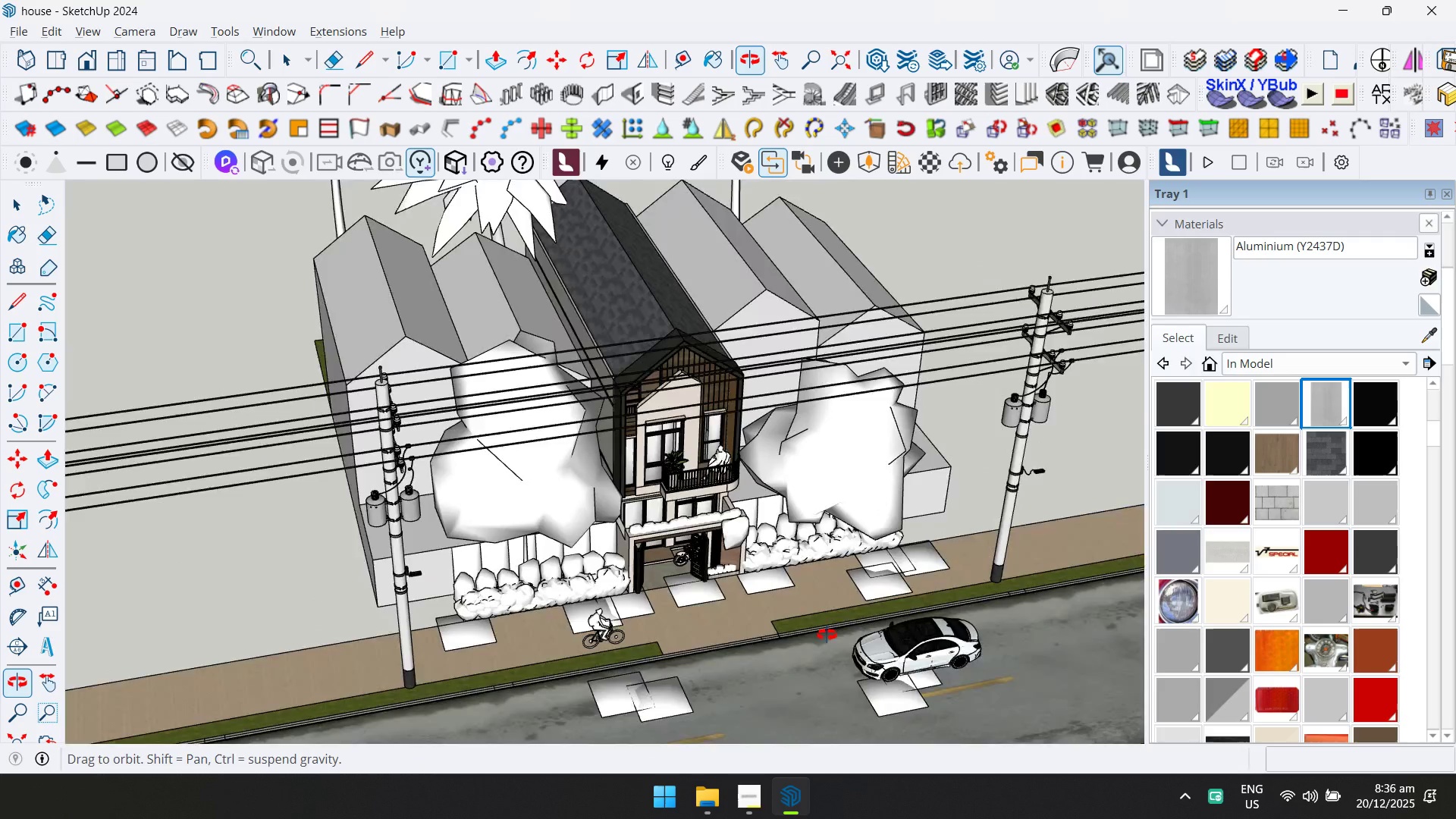 
key(Shift+ShiftLeft)
 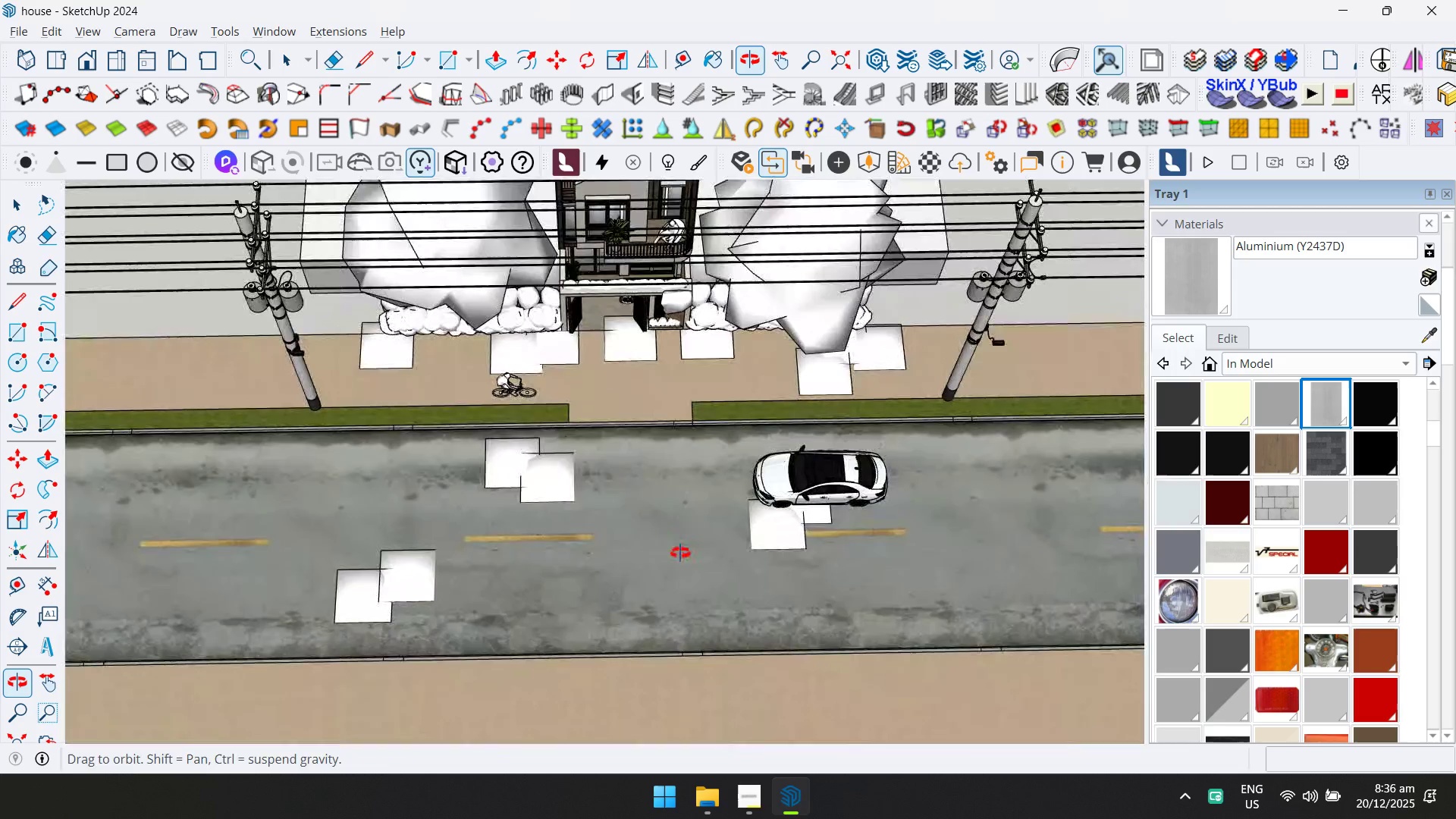 
scroll: coordinate [709, 500], scroll_direction: down, amount: 10.0
 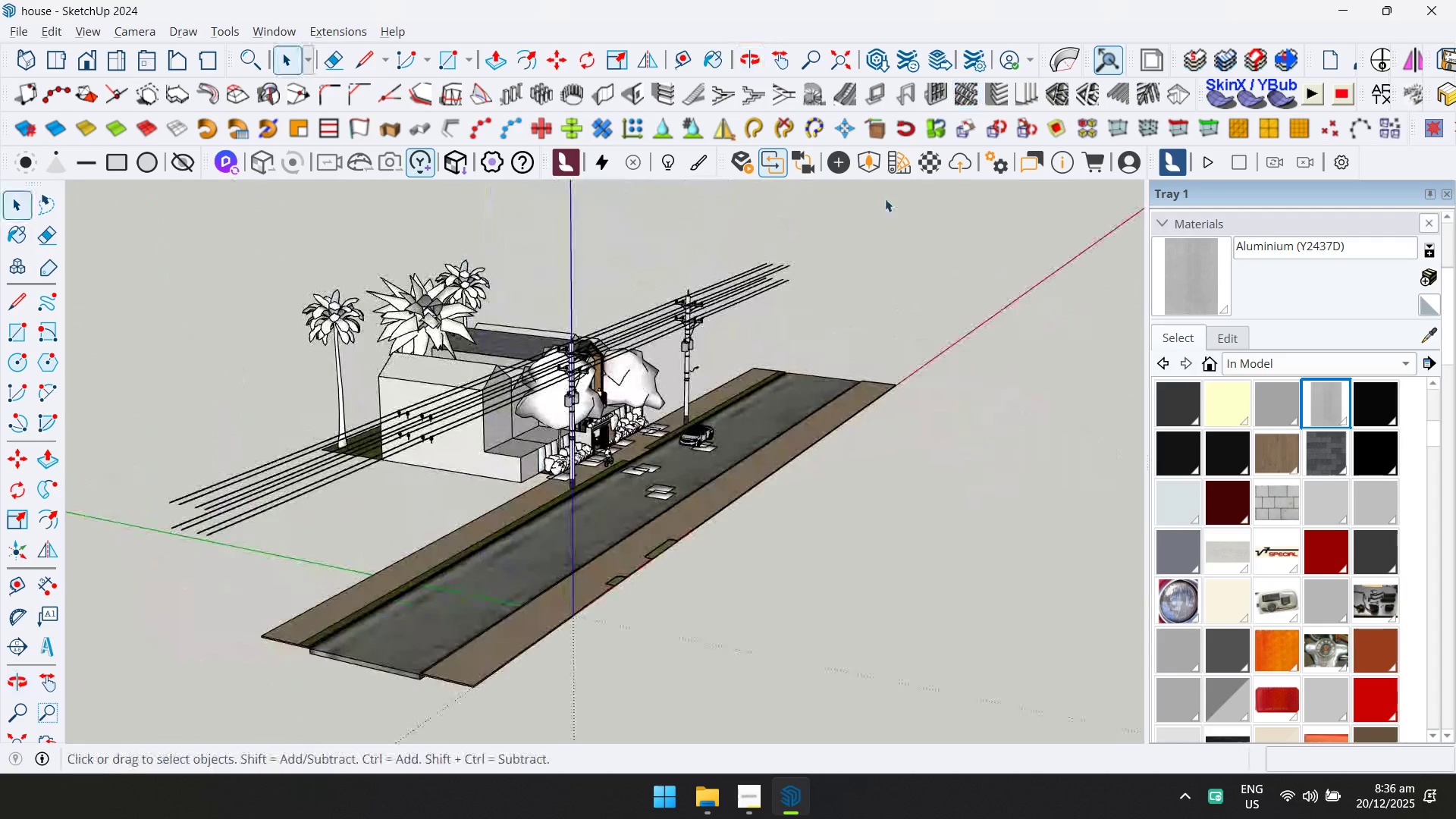 
double_click([716, 587])
 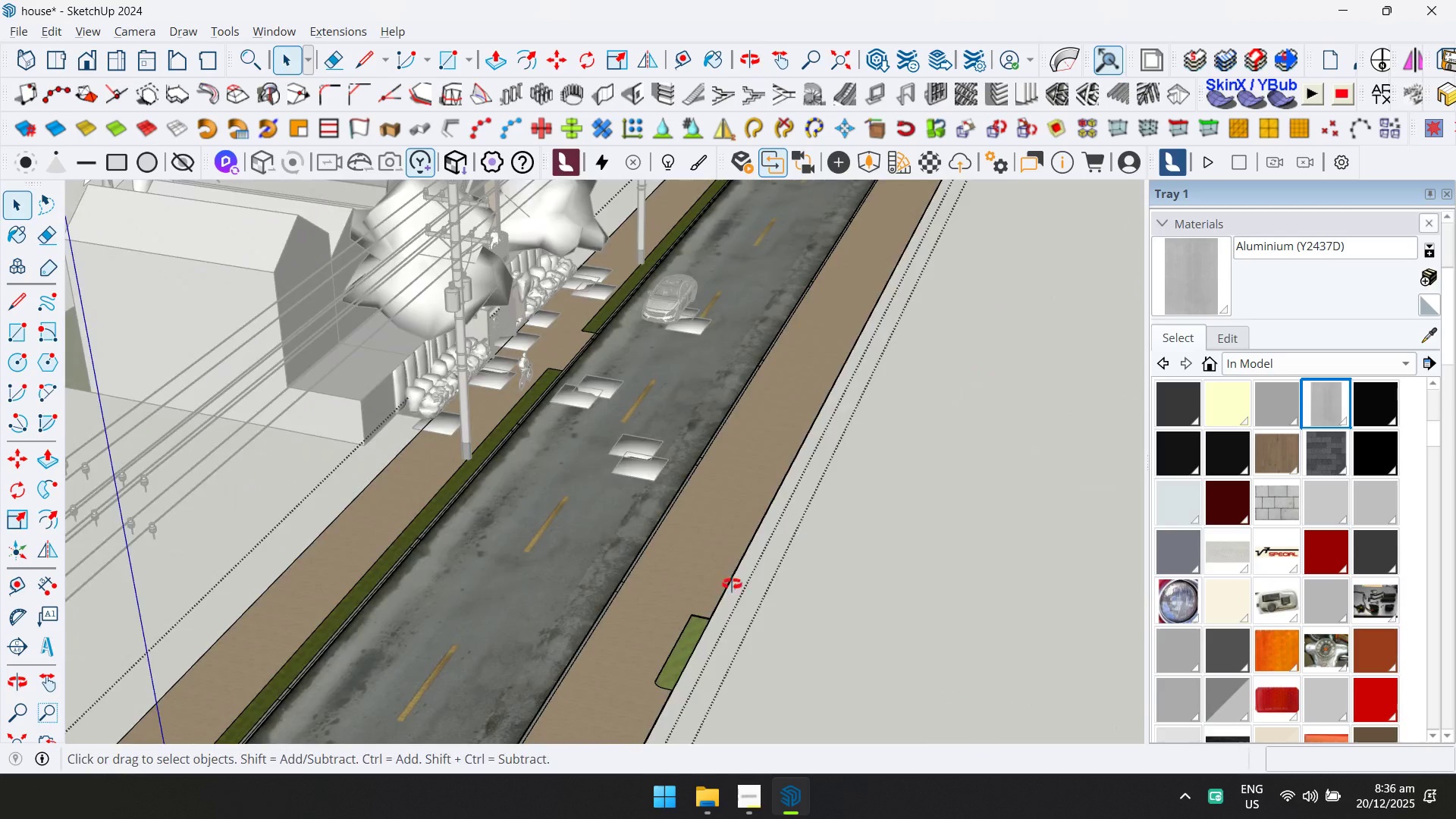 
scroll: coordinate [717, 587], scroll_direction: up, amount: 8.0
 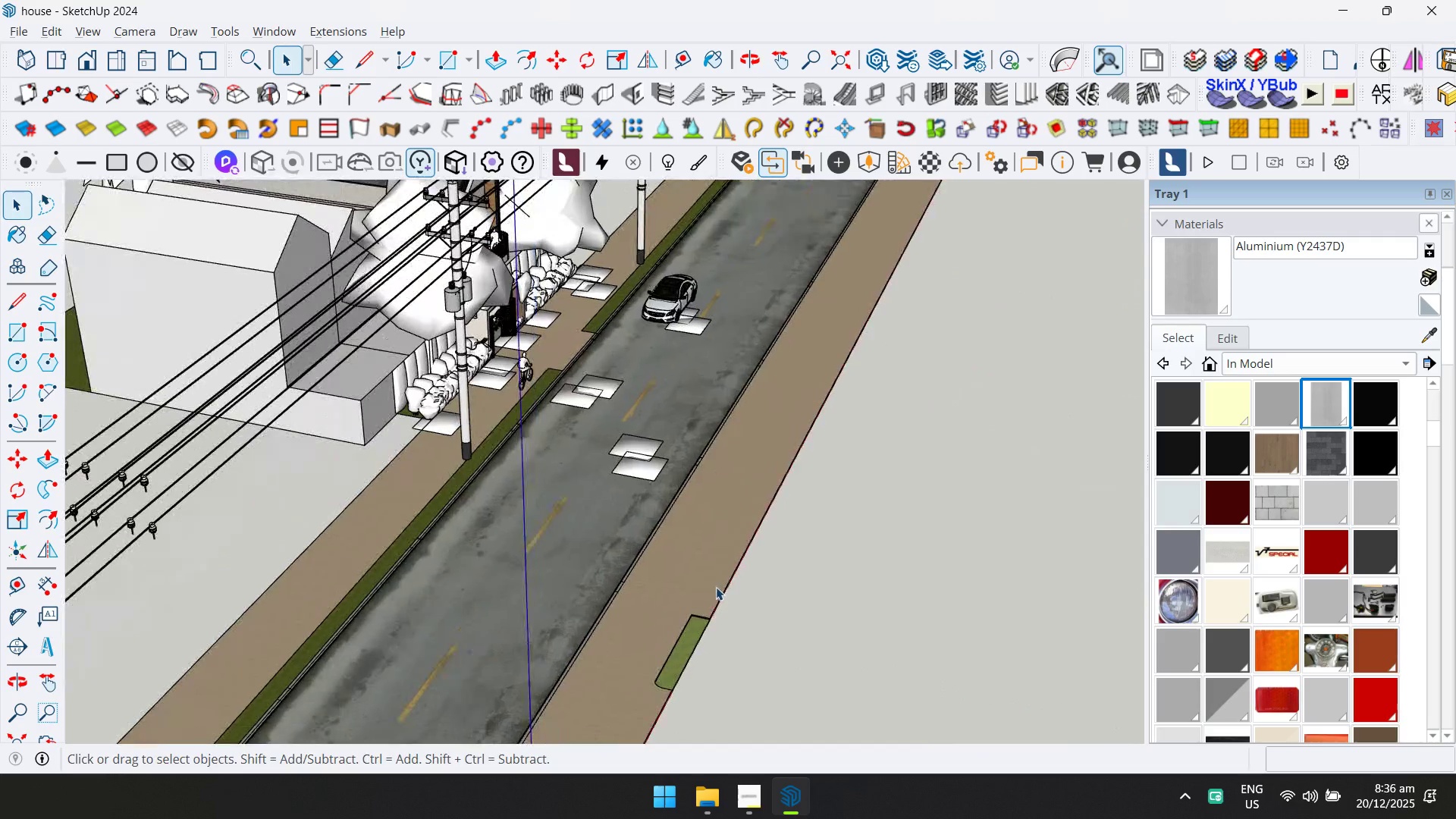 
key(Shift+ShiftLeft)
 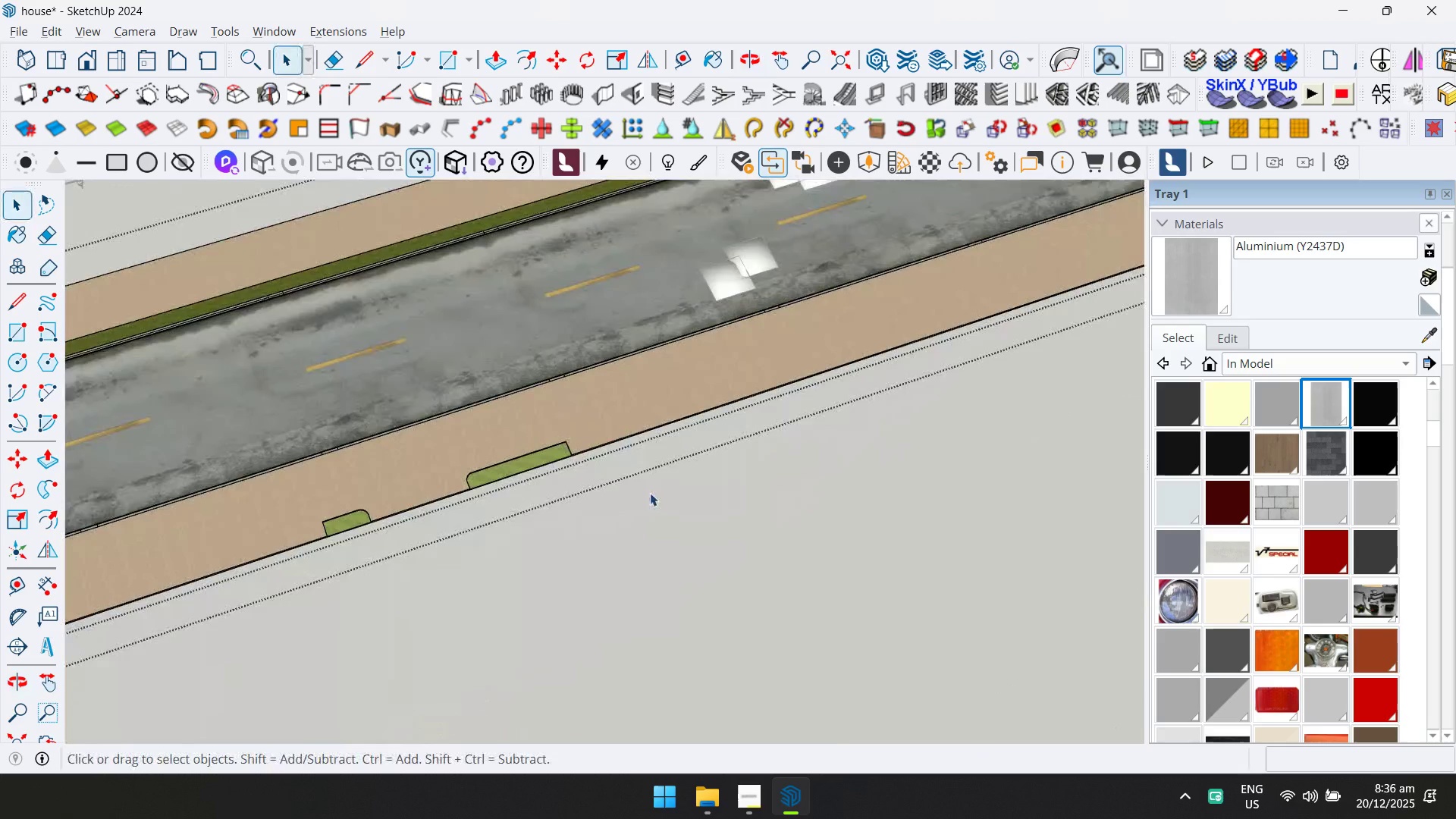 
left_click([491, 449])
 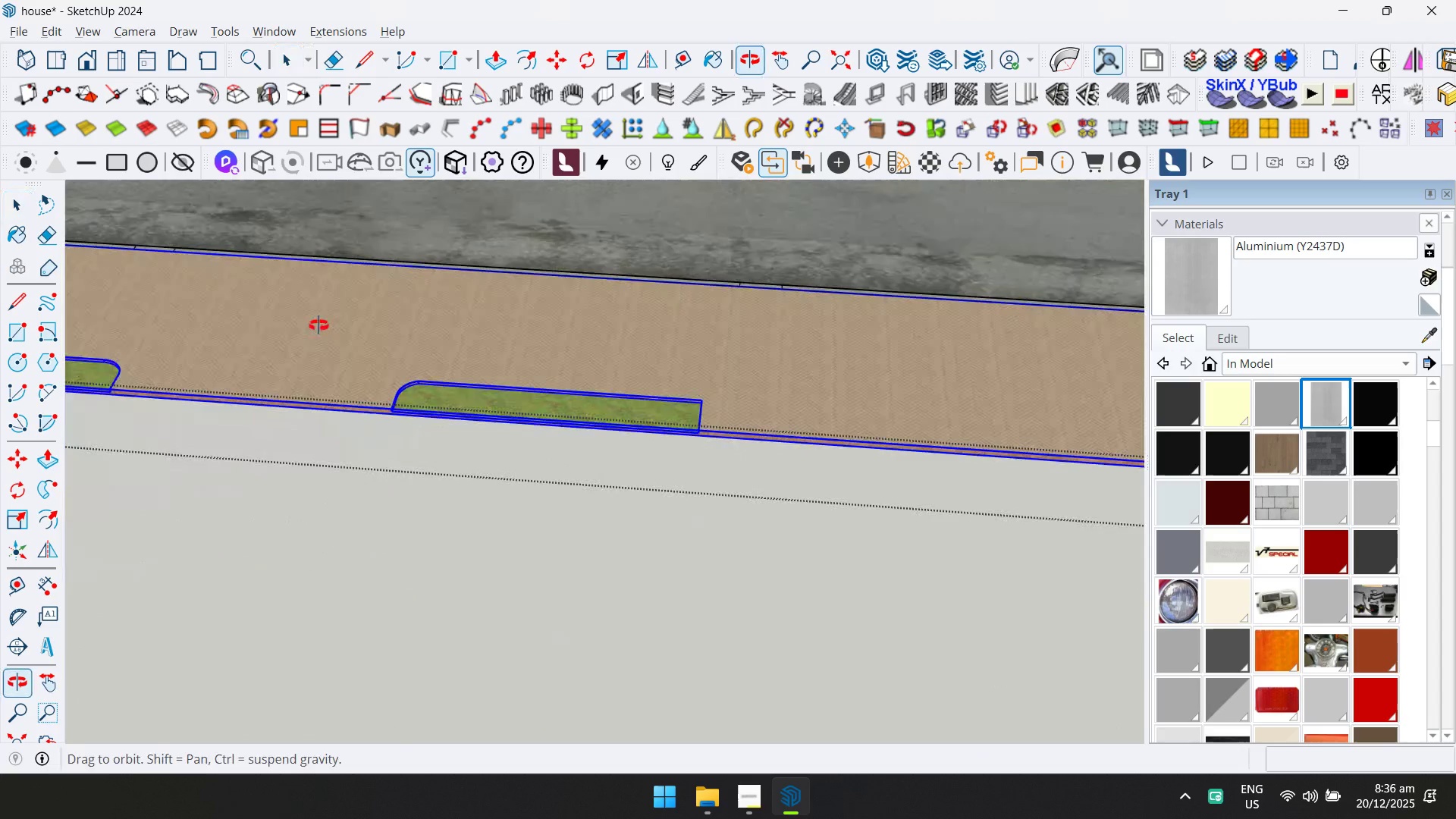 
scroll: coordinate [494, 464], scroll_direction: up, amount: 13.0
 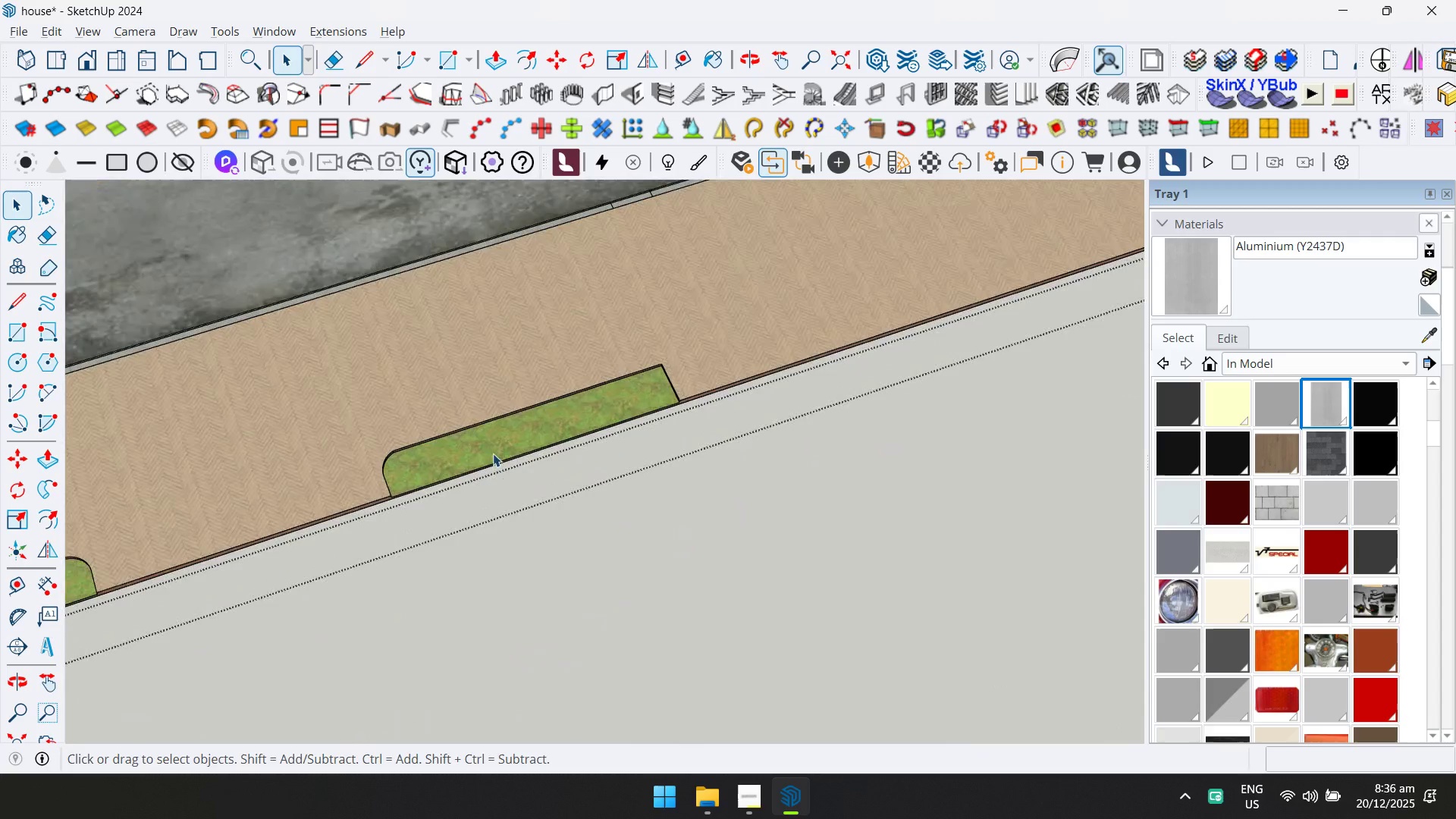 
double_click([360, 384])
 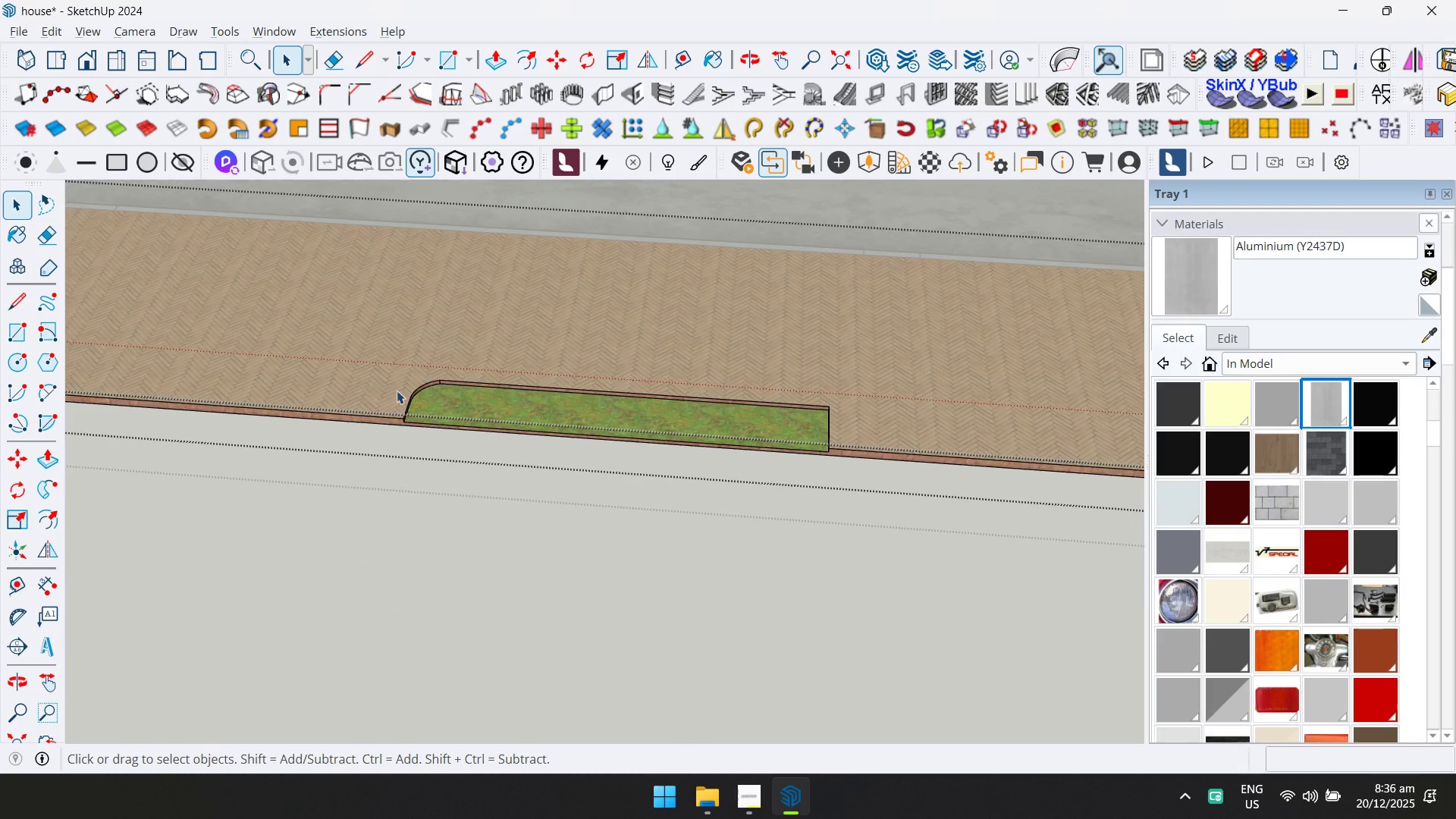 
scroll: coordinate [360, 384], scroll_direction: up, amount: 3.0
 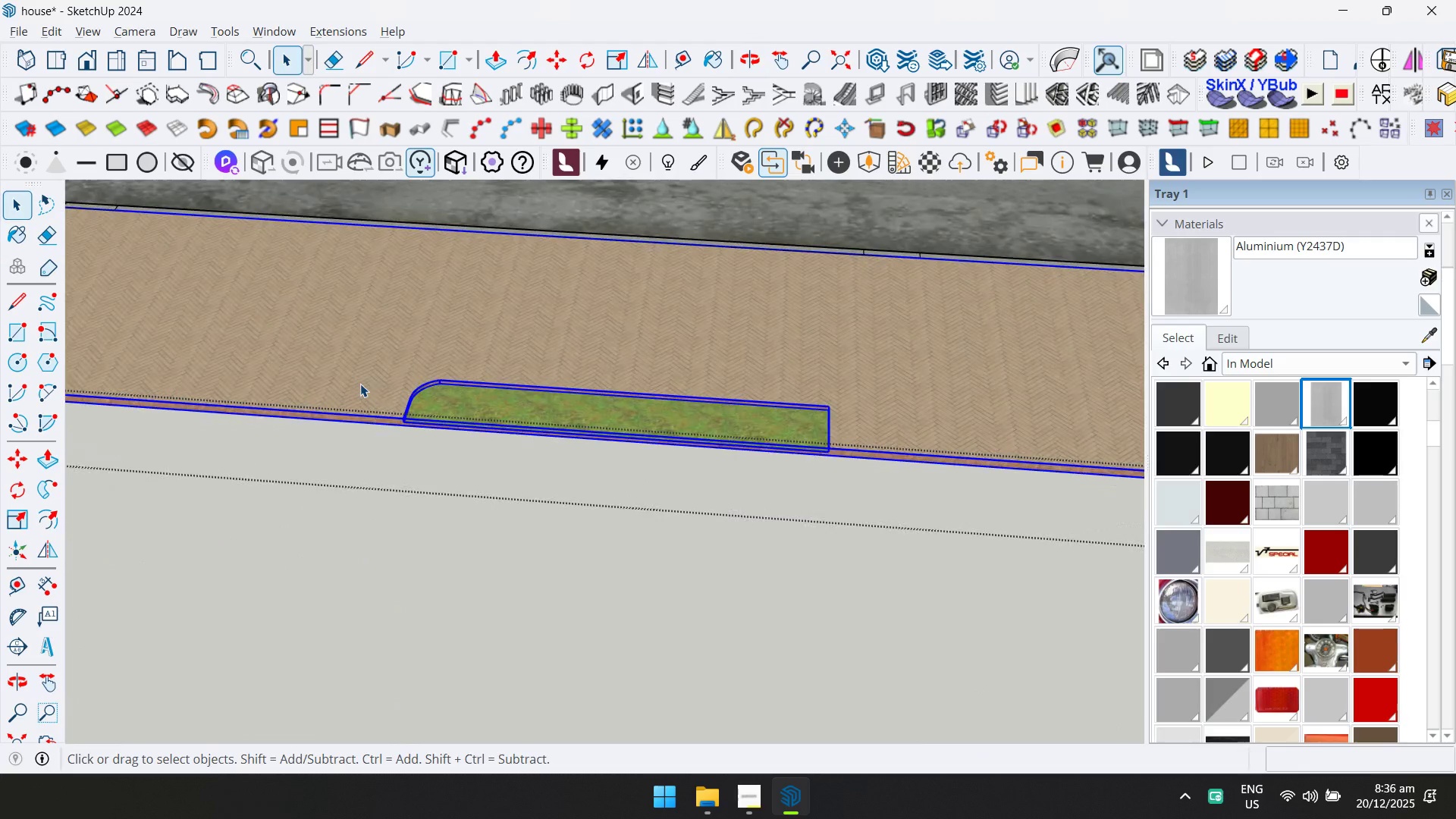 
triple_click([490, 410])
 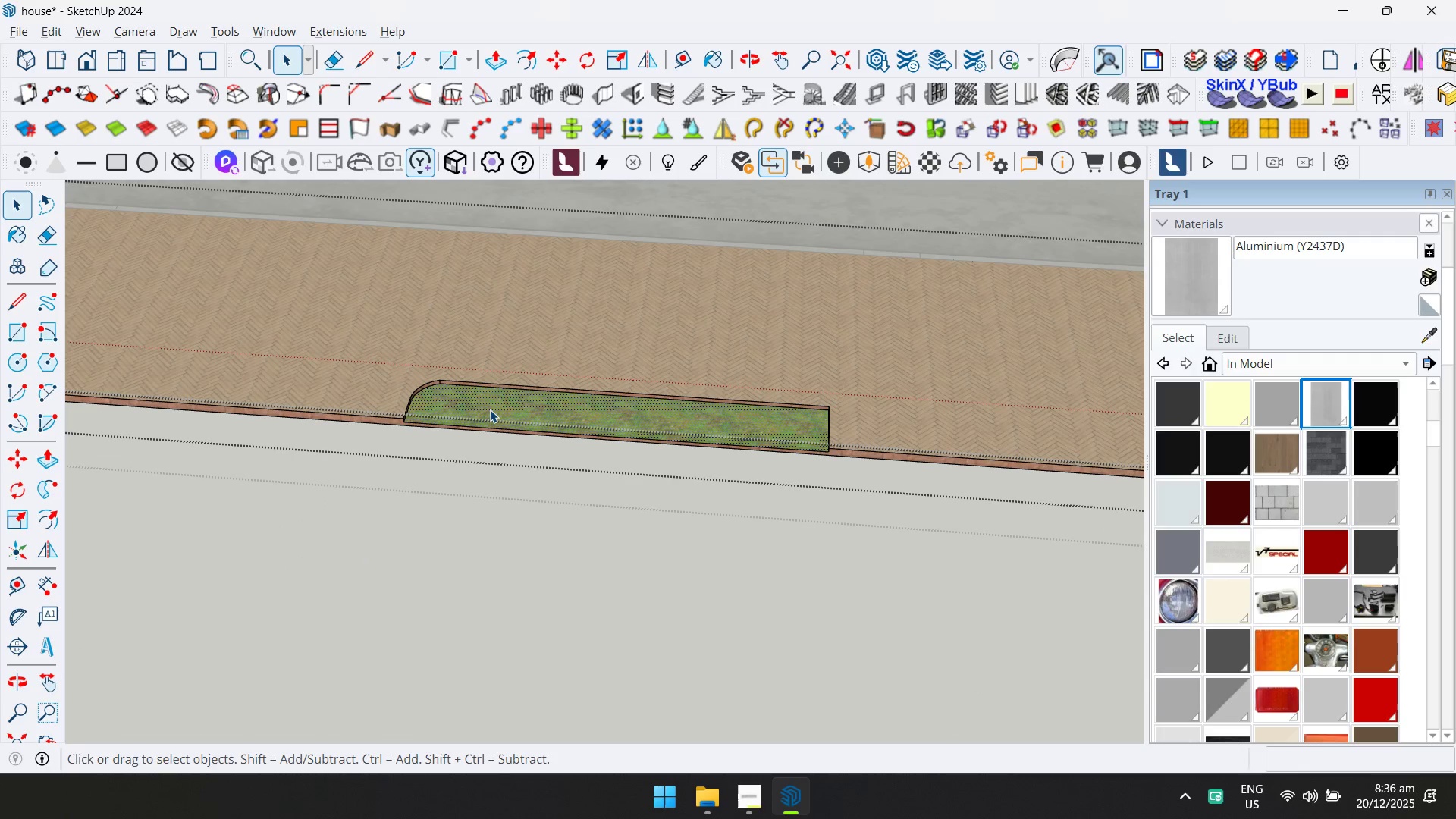 
key(P)
 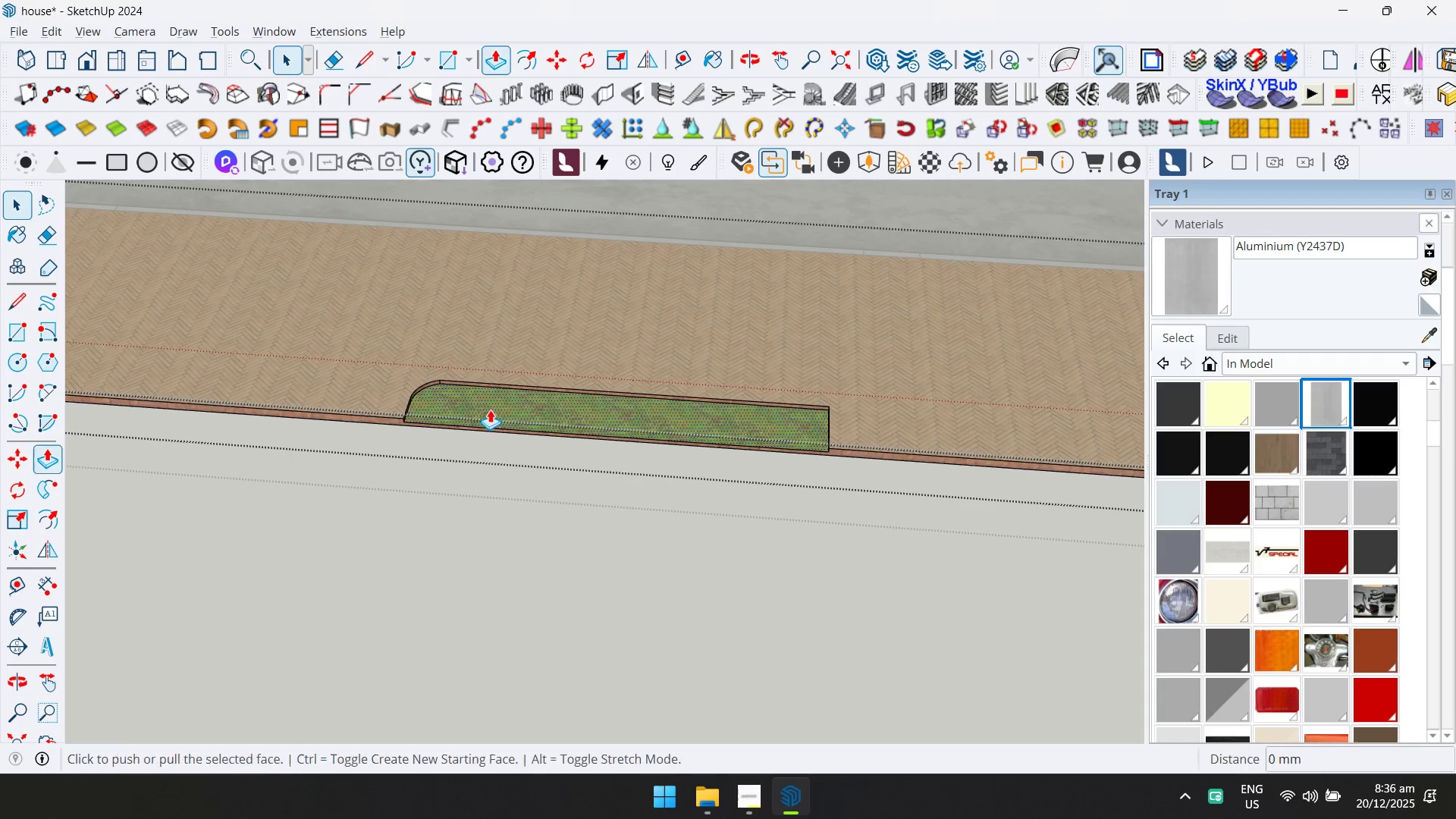 
left_click([490, 410])
 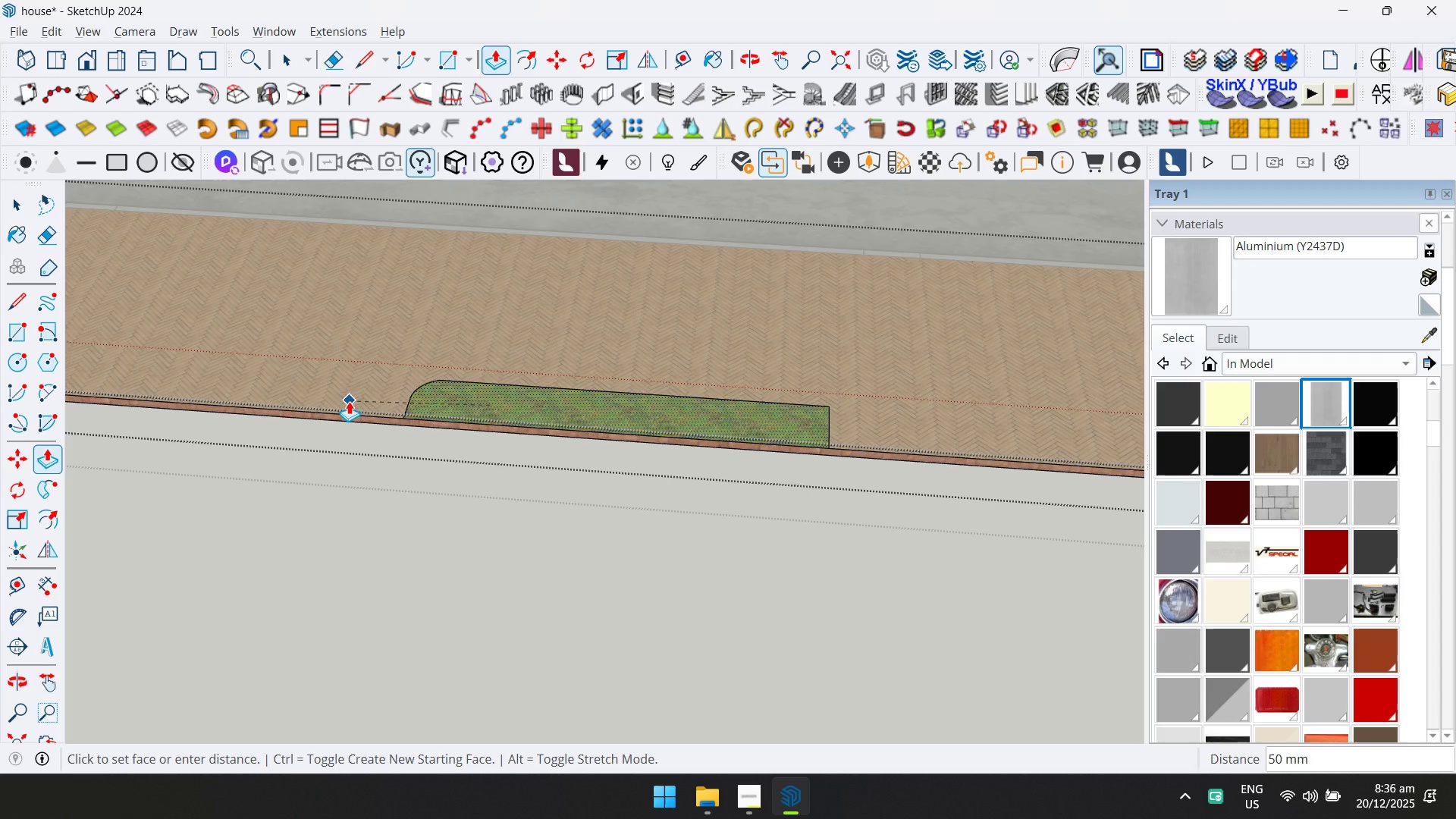 
left_click([348, 401])
 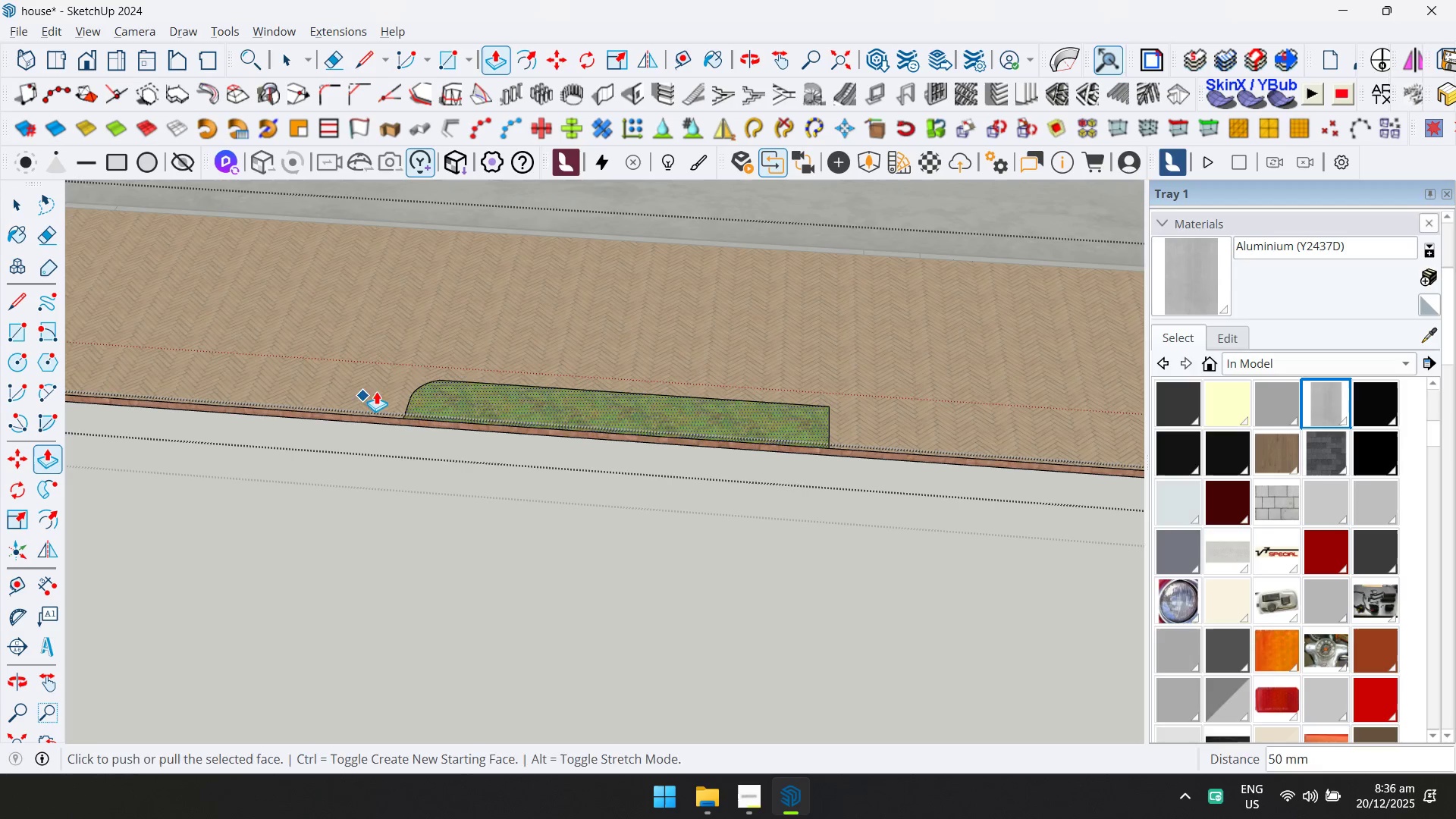 
key(E)
 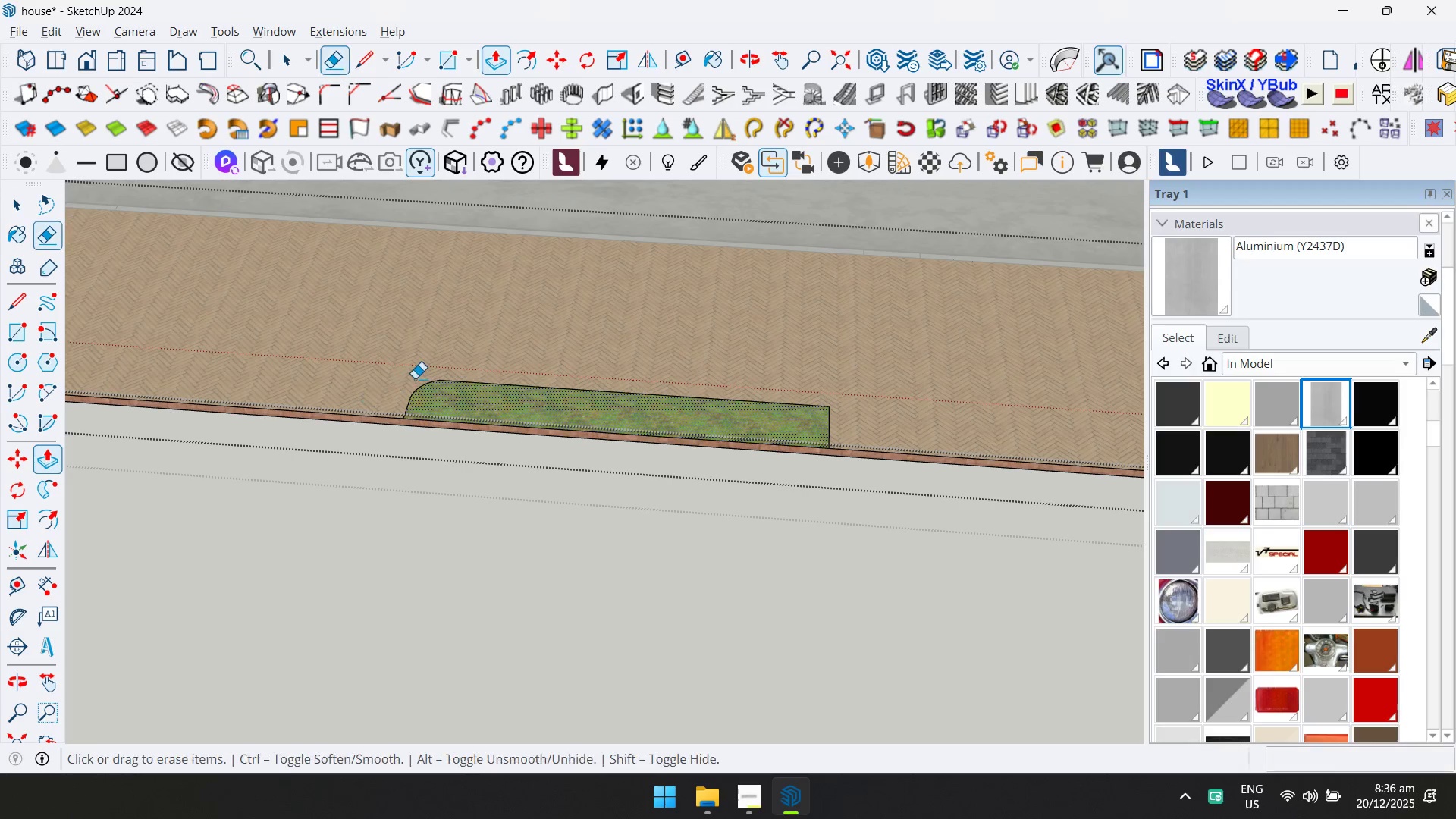 
left_click_drag(start_coordinate=[415, 378], to_coordinate=[431, 379])
 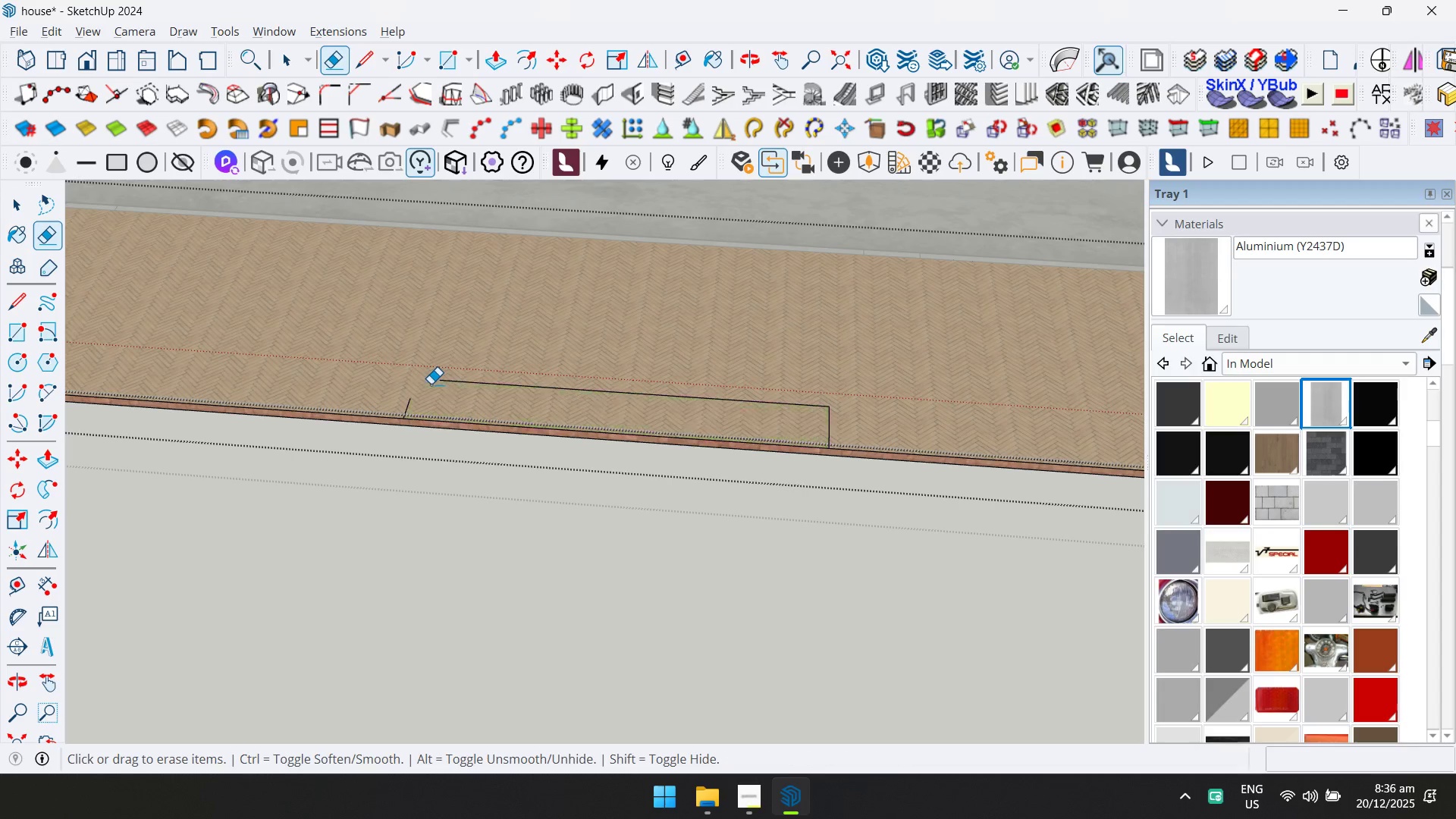 
left_click_drag(start_coordinate=[413, 397], to_coordinate=[400, 410])
 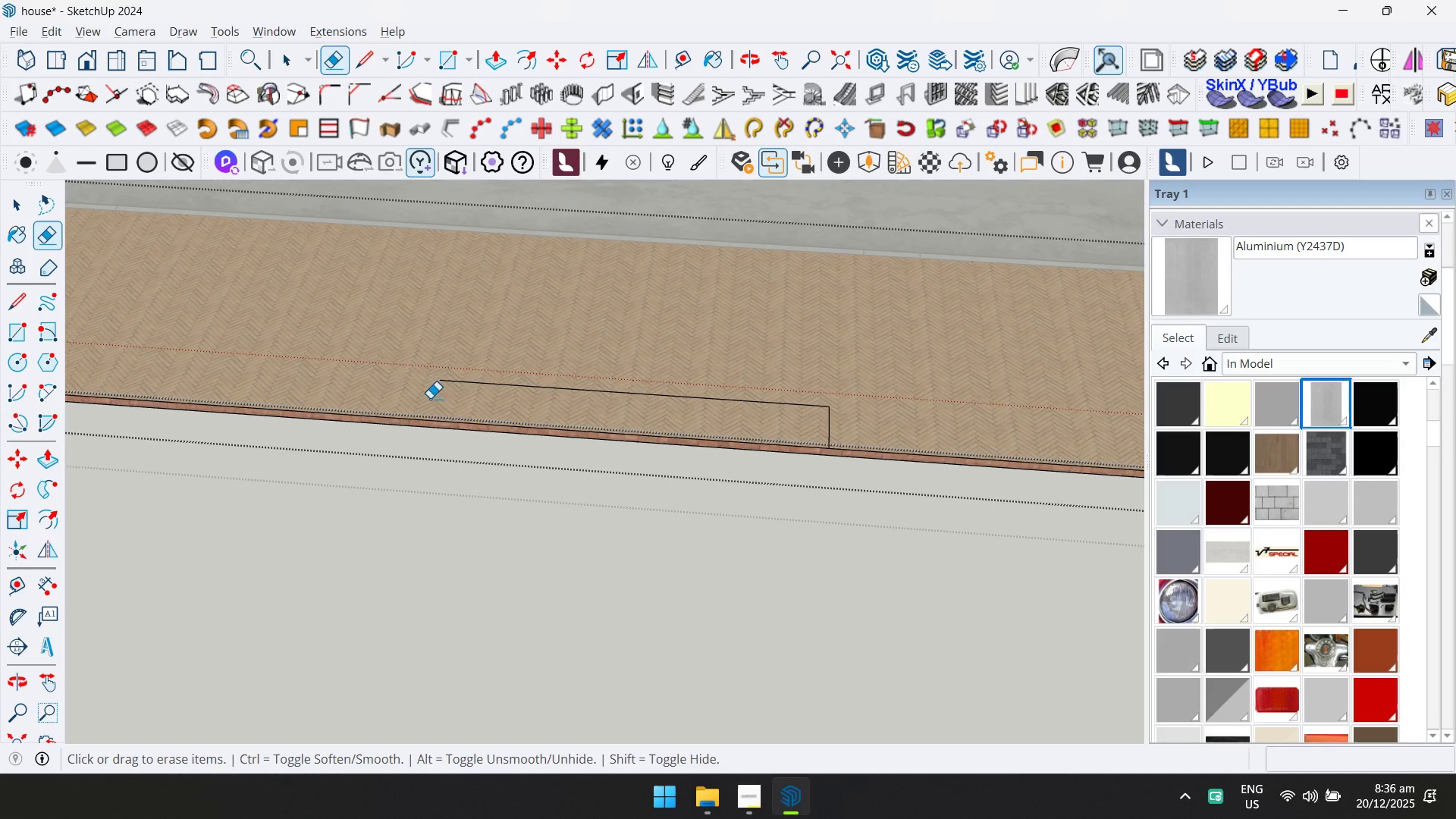 
left_click_drag(start_coordinate=[467, 388], to_coordinate=[722, 388])
 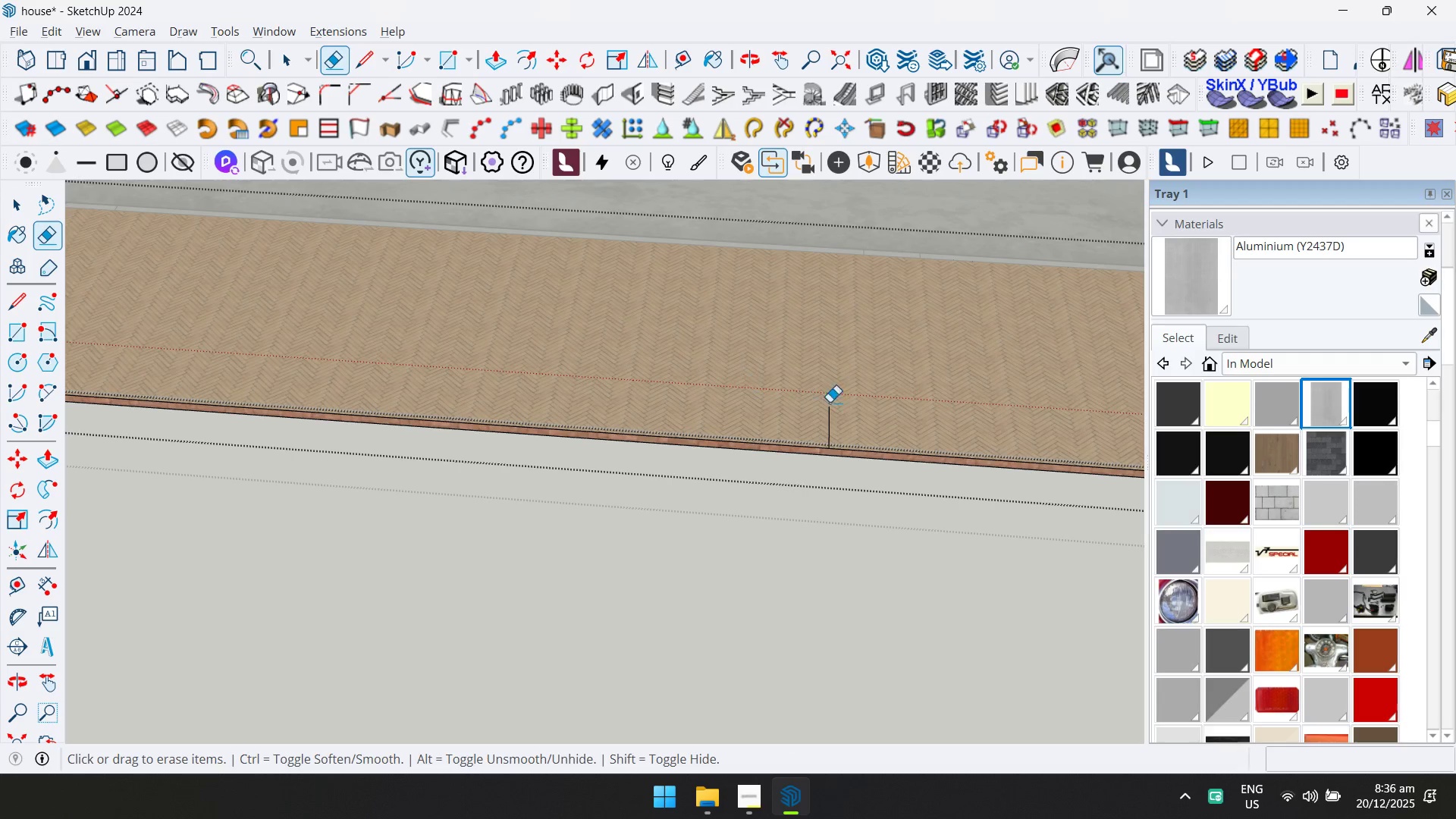 
left_click_drag(start_coordinate=[837, 410], to_coordinate=[814, 428])
 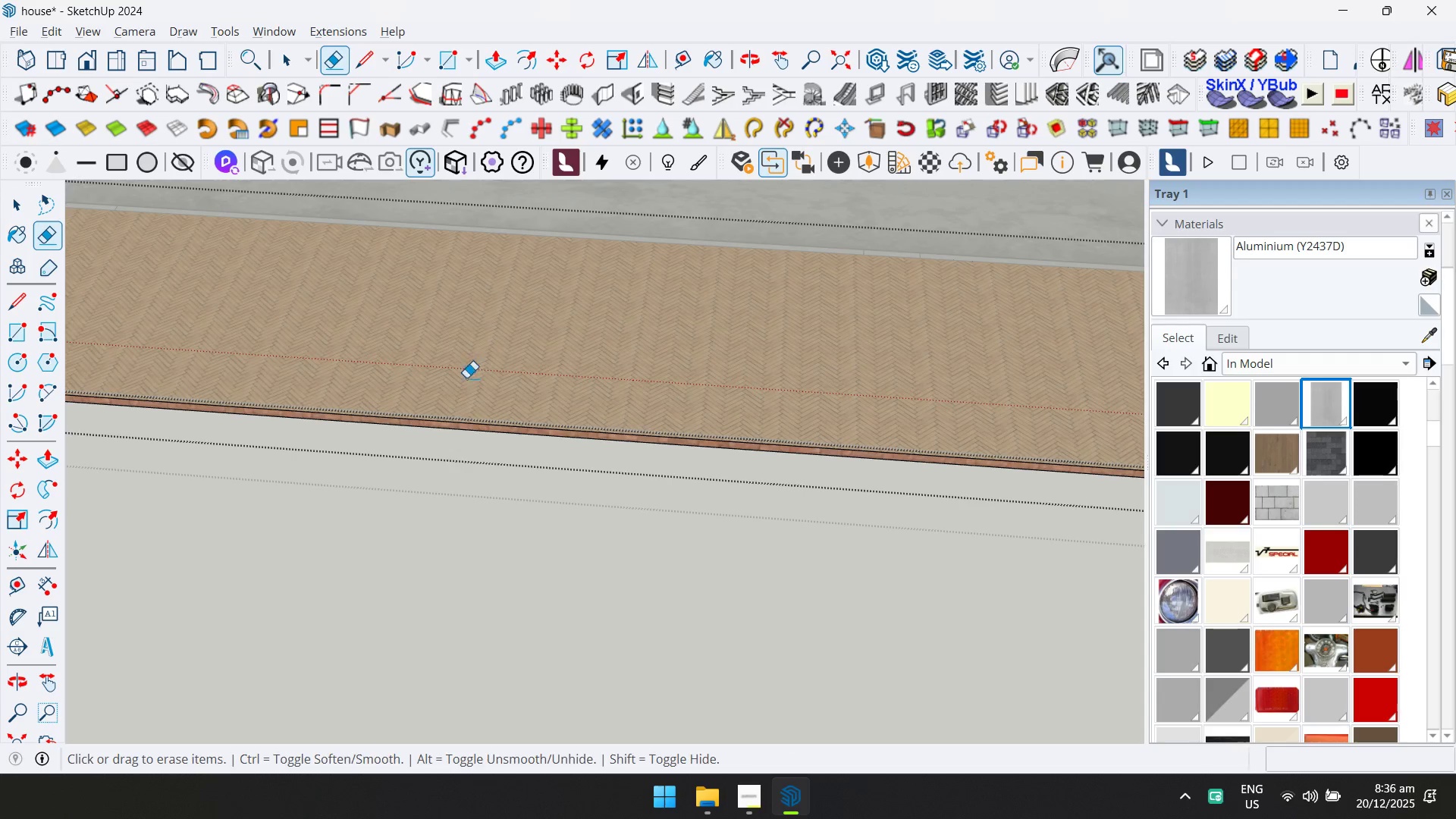 
hold_key(key=ShiftLeft, duration=0.41)
scroll: coordinate [266, 366], scroll_direction: down, amount: 1.0
 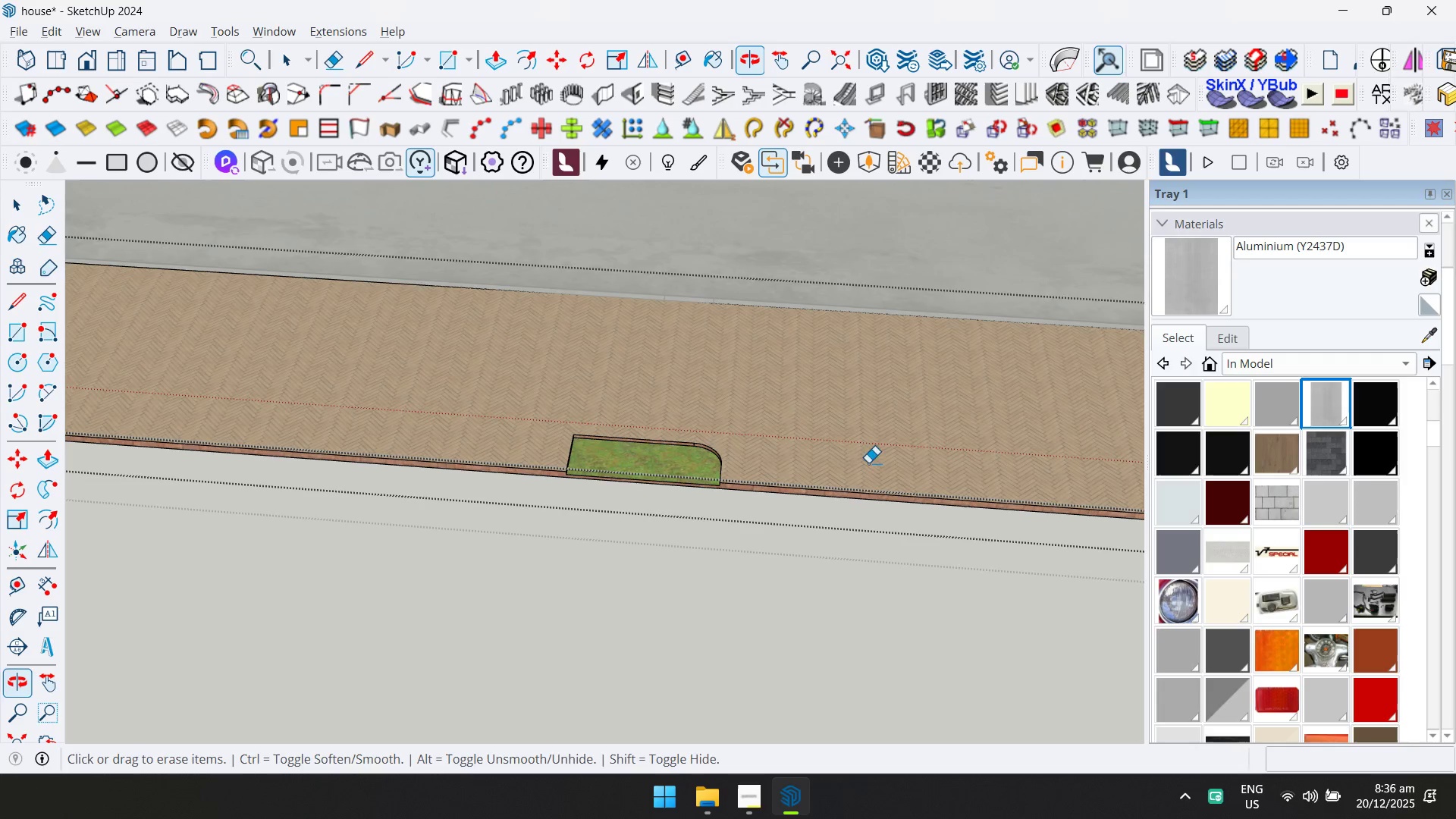 
scroll: coordinate [698, 453], scroll_direction: up, amount: 5.0
 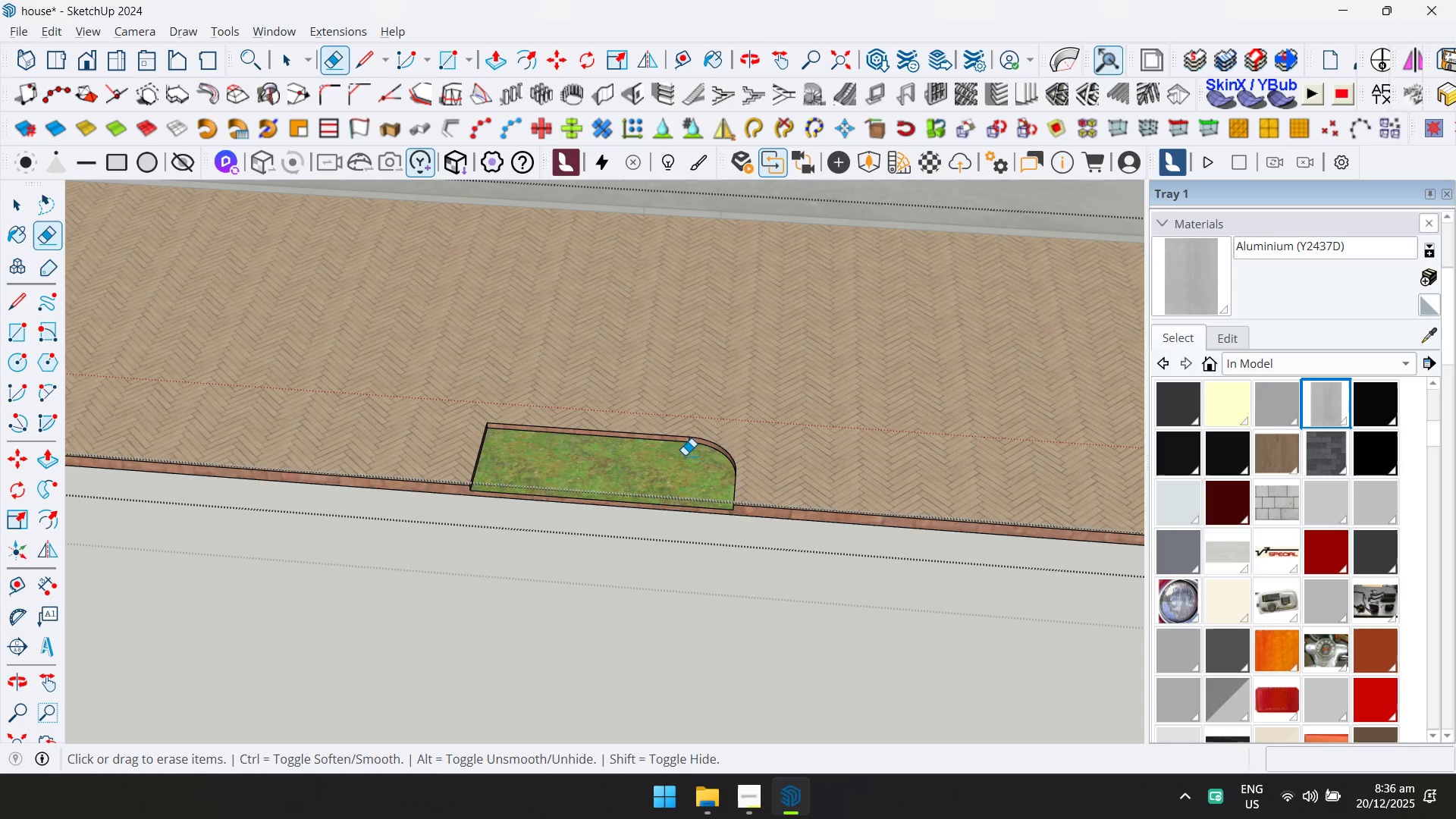 
key(P)
 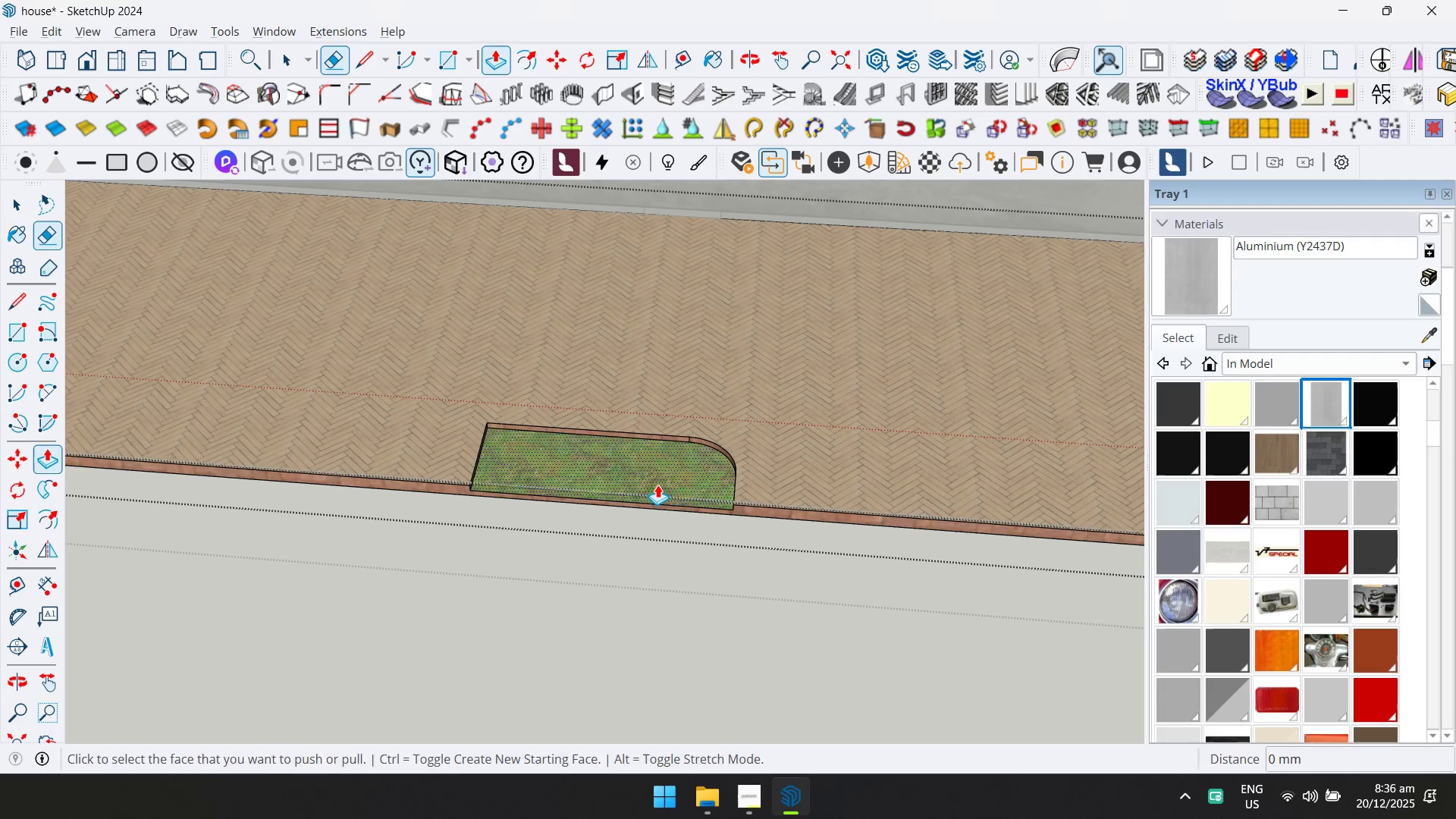 
double_click([657, 485])
 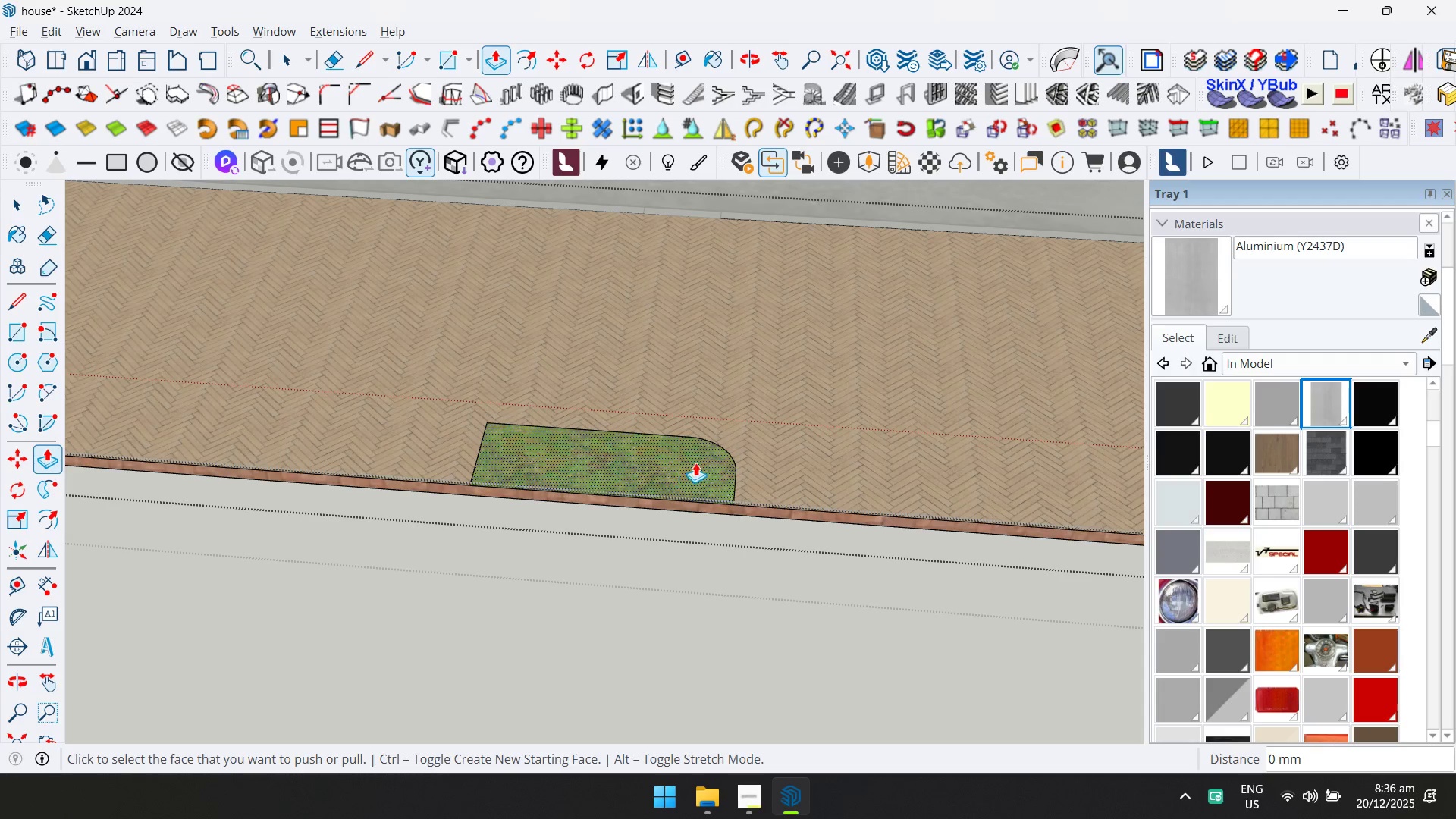 
key(E)
 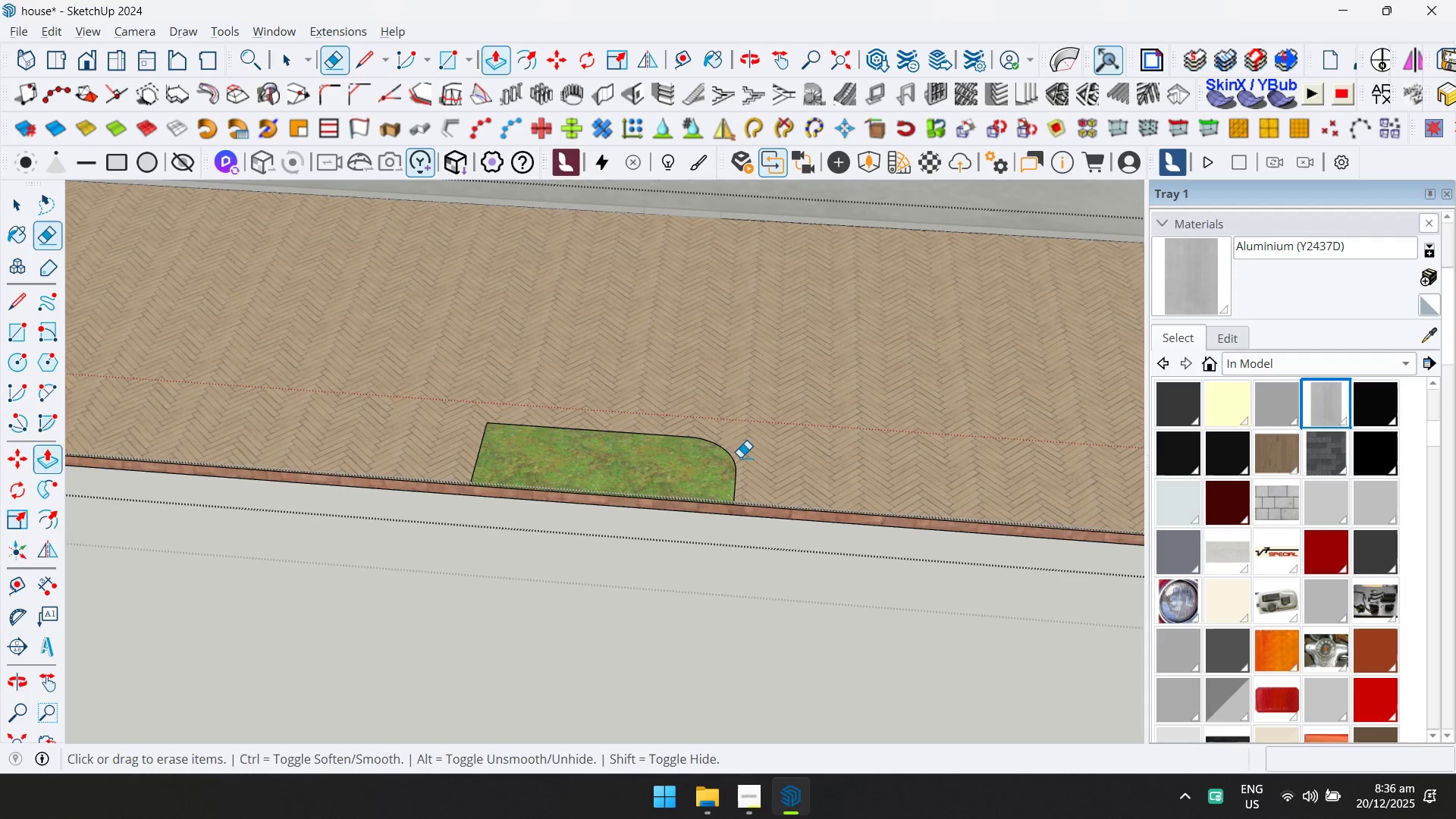 
left_click_drag(start_coordinate=[740, 457], to_coordinate=[649, 423])
 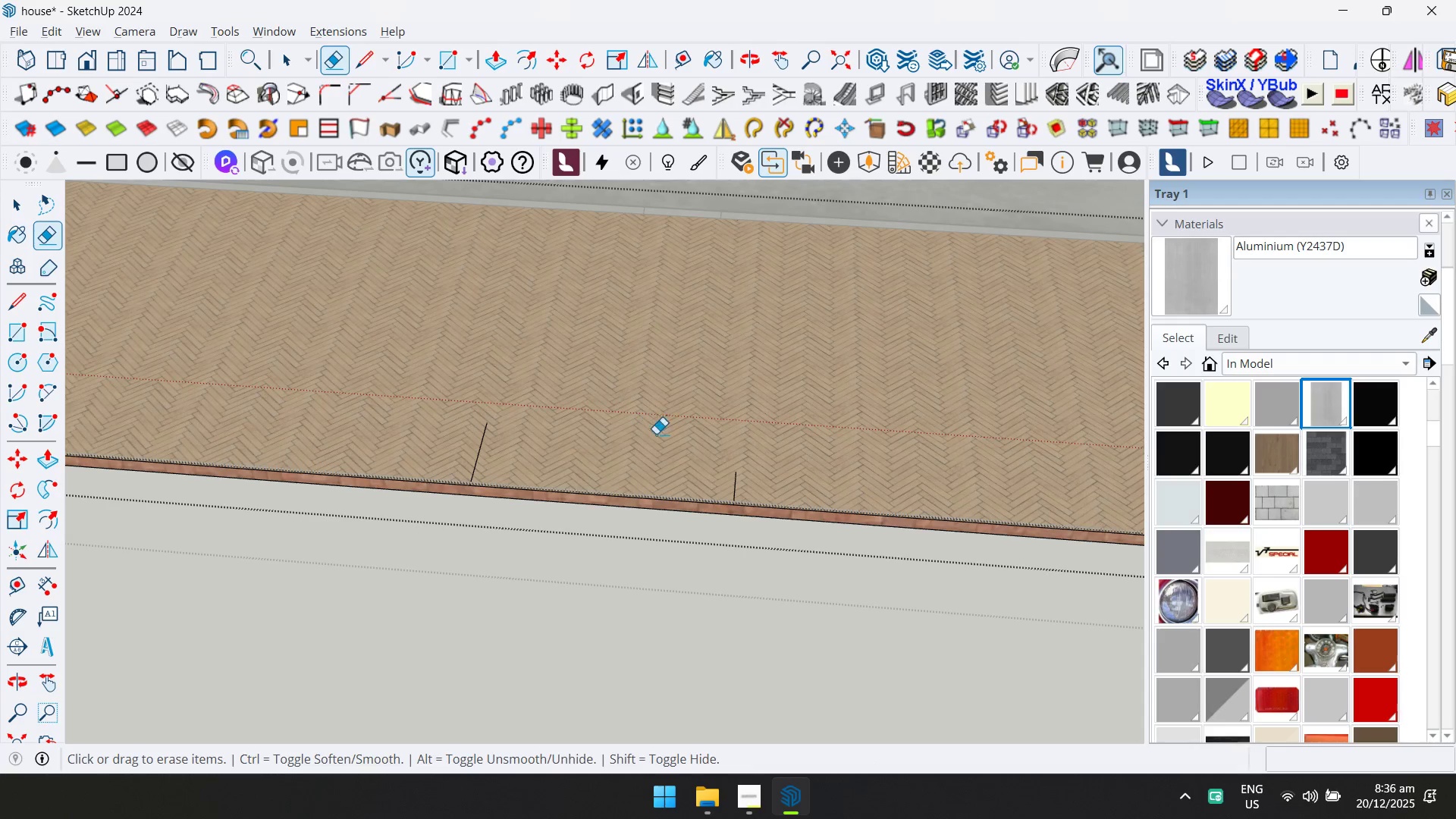 
left_click_drag(start_coordinate=[723, 474], to_coordinate=[764, 491])
 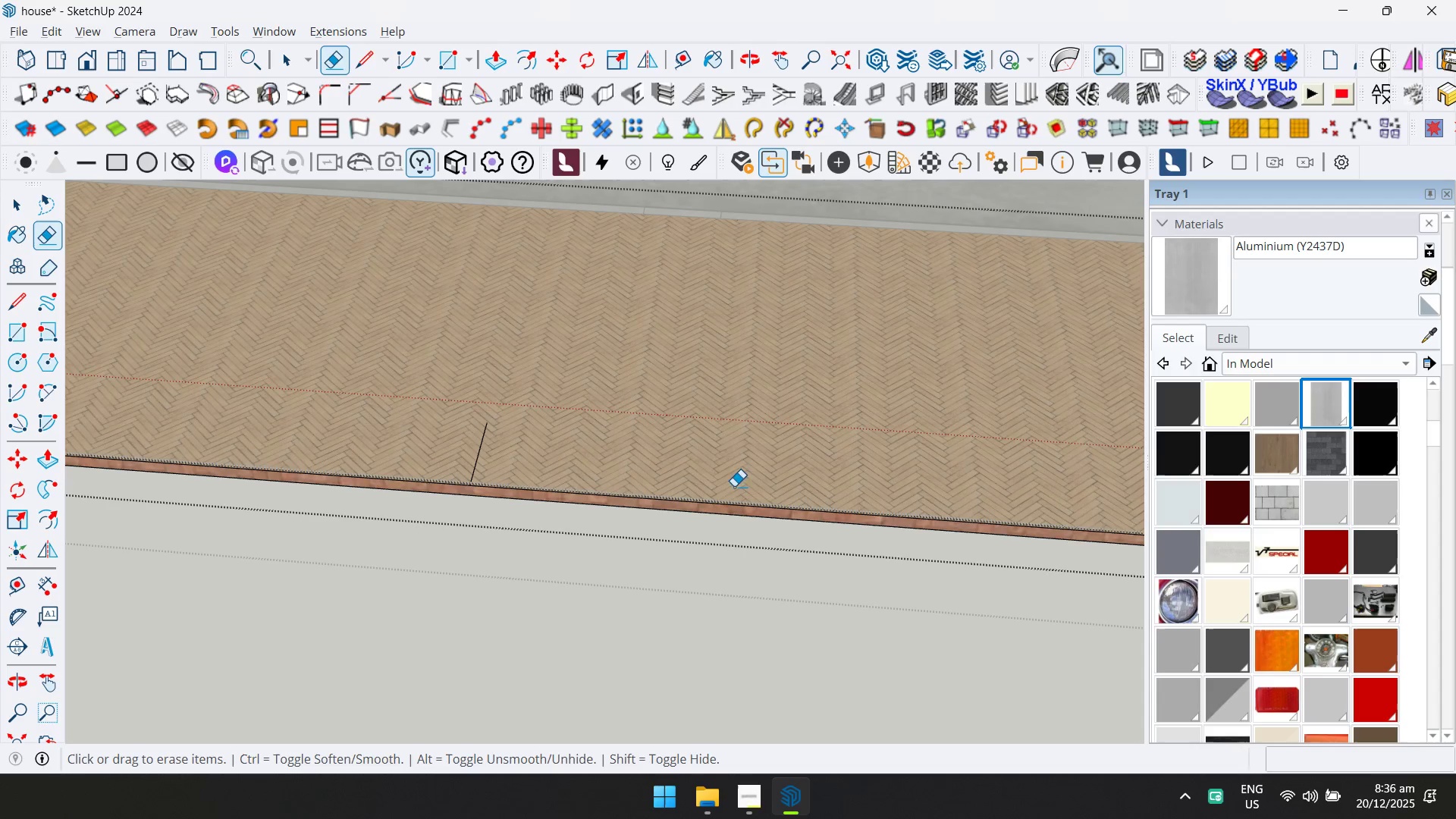 
left_click_drag(start_coordinate=[632, 466], to_coordinate=[403, 450])
 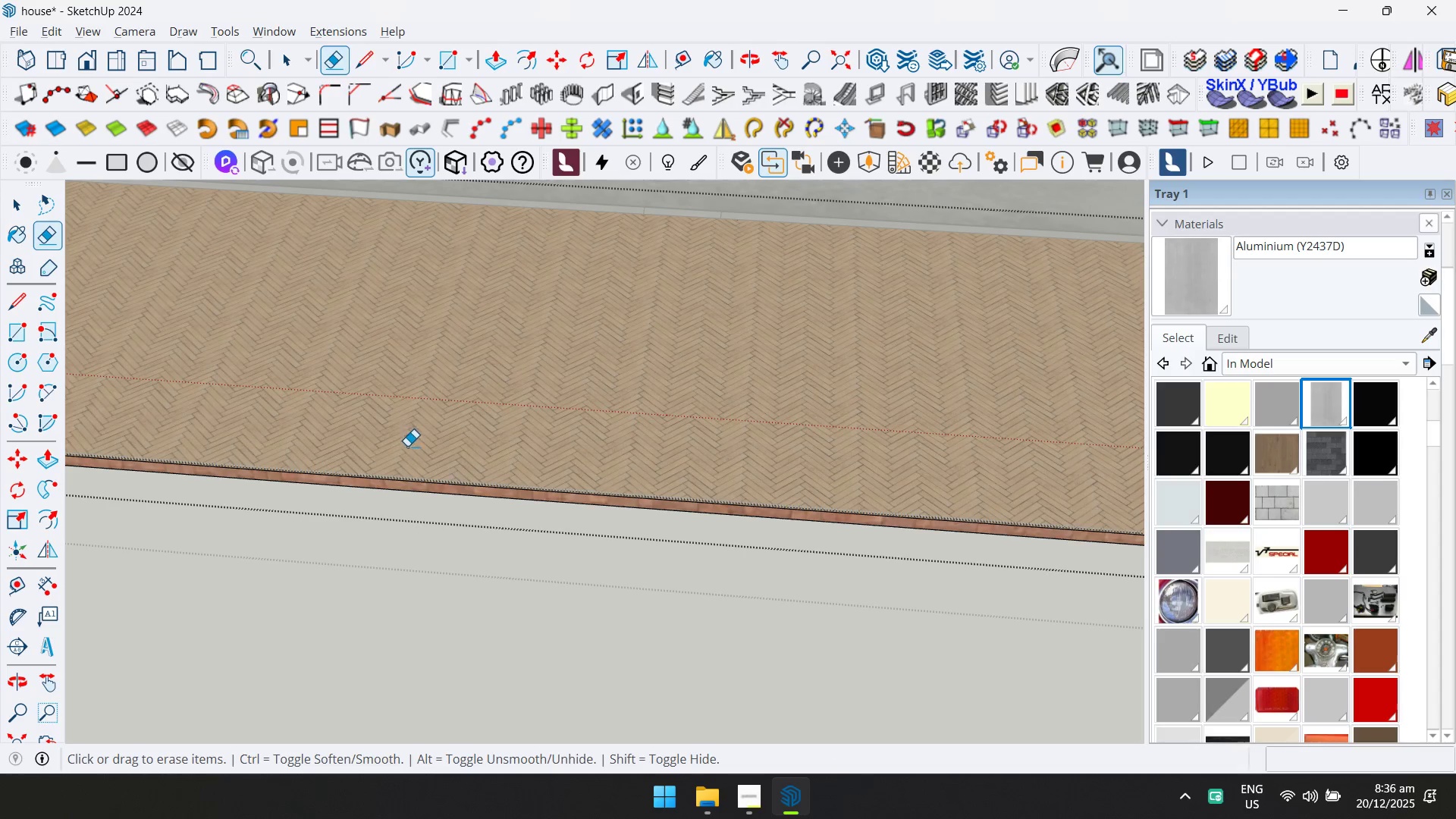 
key(Space)
 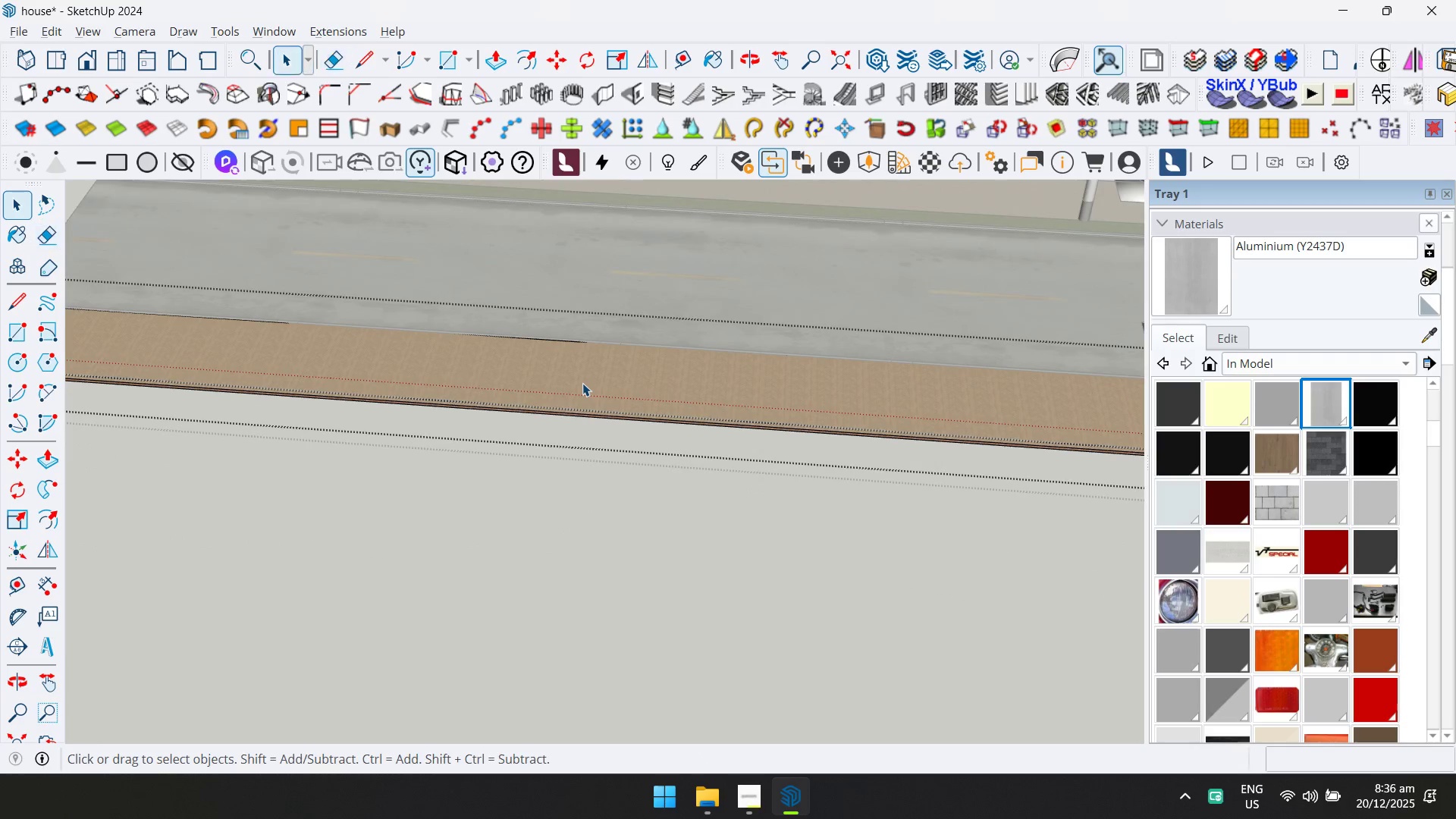 
key(Escape)
 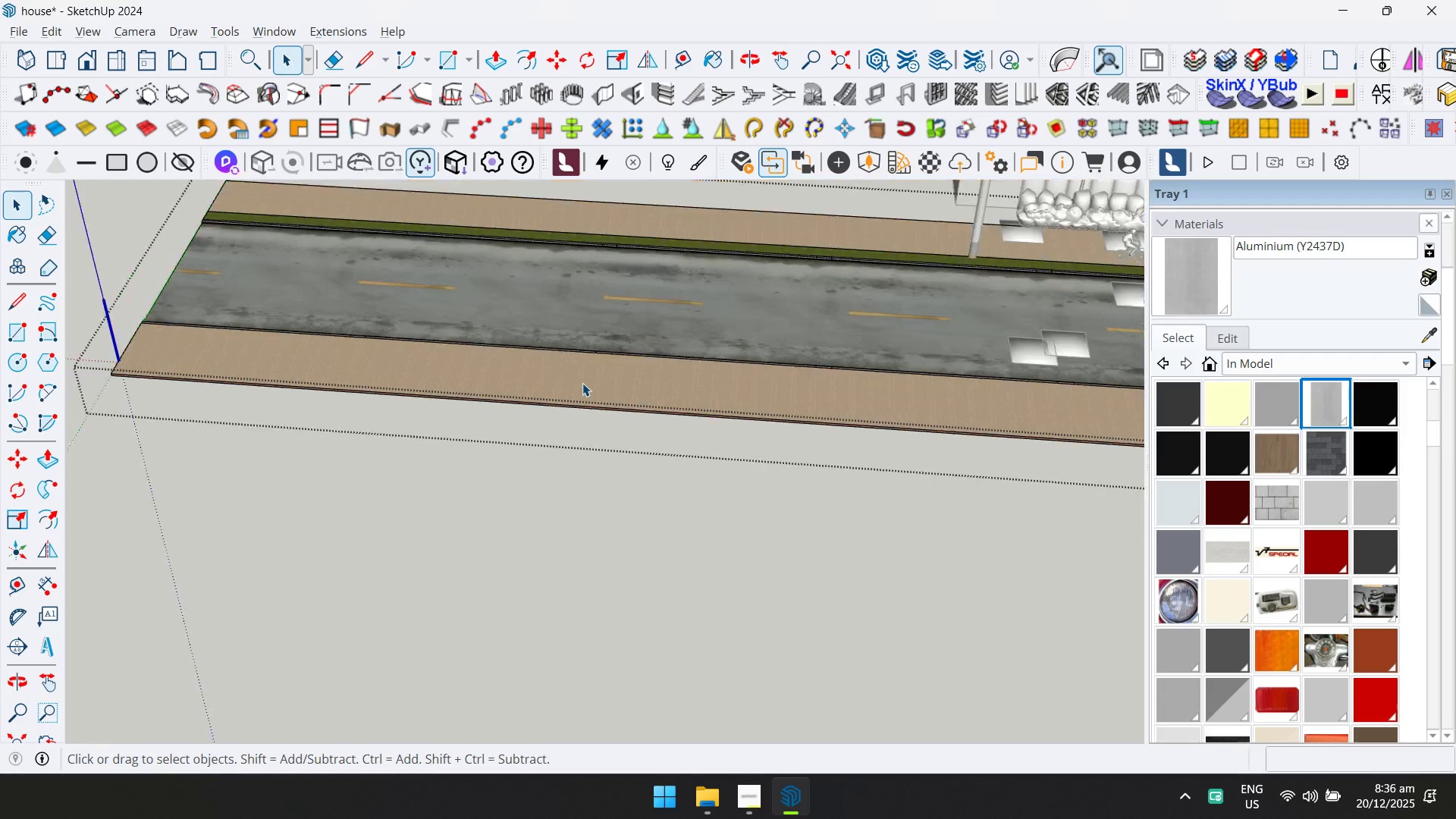 
key(Escape)
 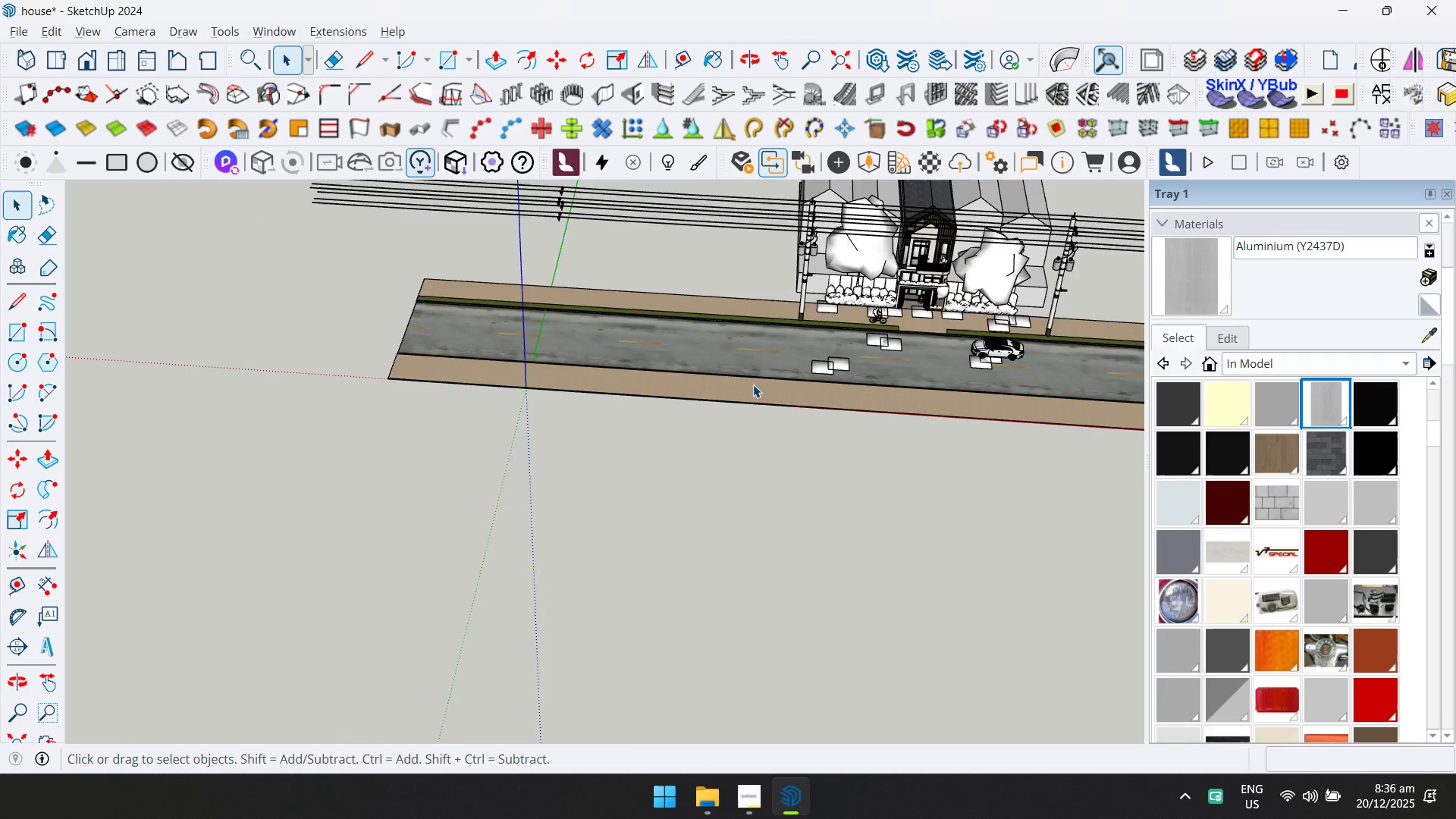 
key(Shift+ShiftLeft)
 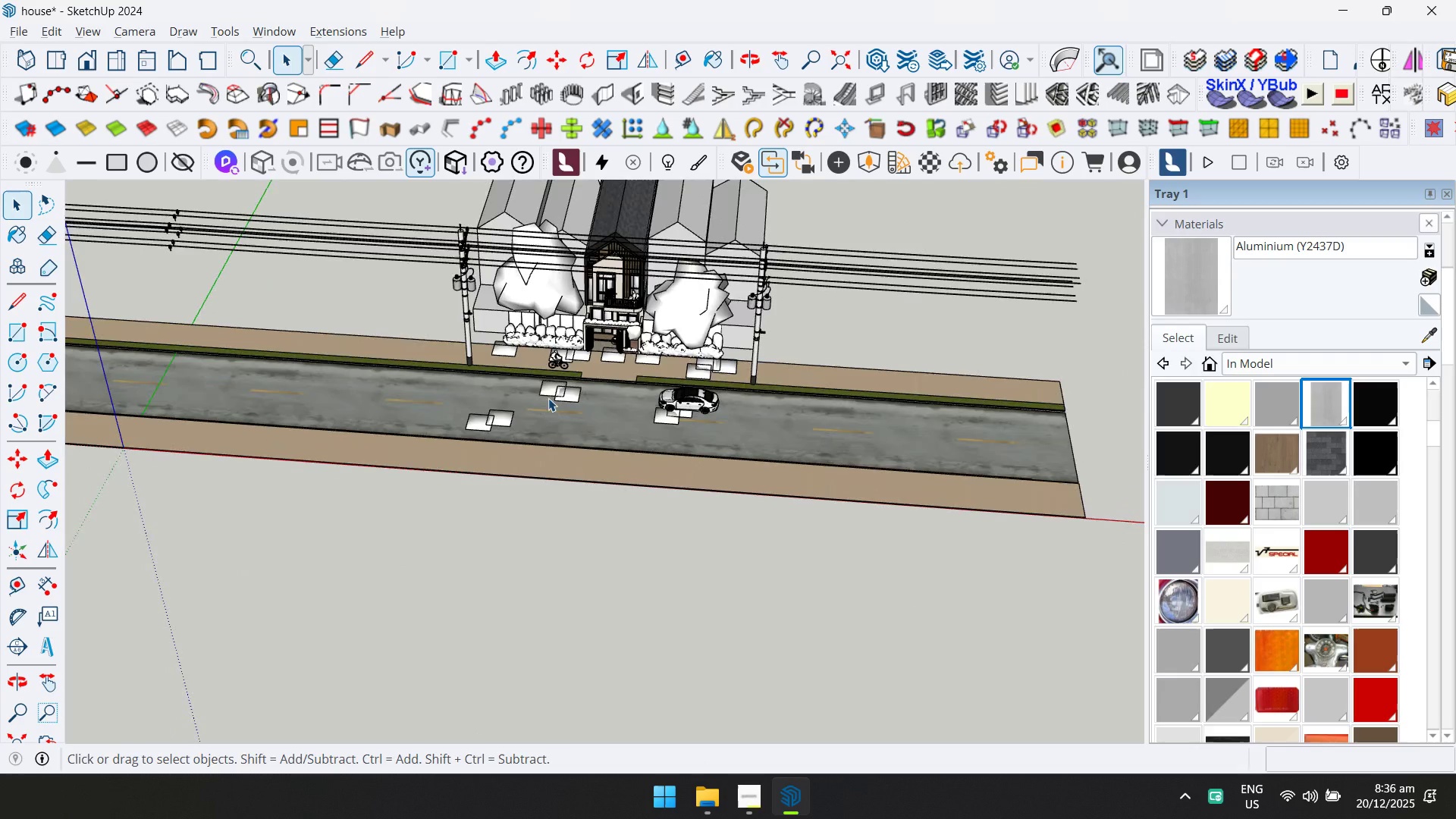 
key(Control+S)
 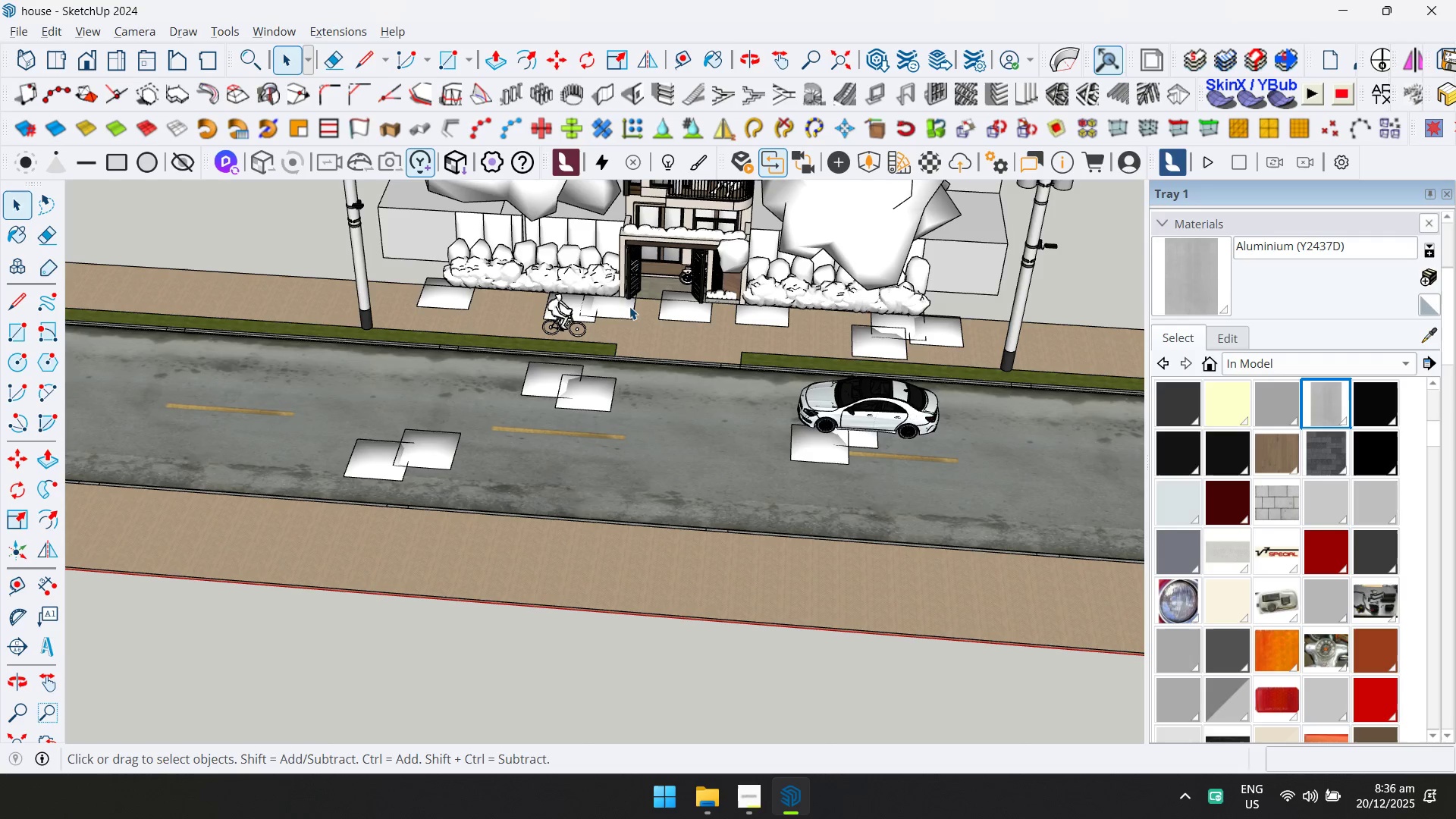 
scroll: coordinate [554, 395], scroll_direction: down, amount: 9.0
 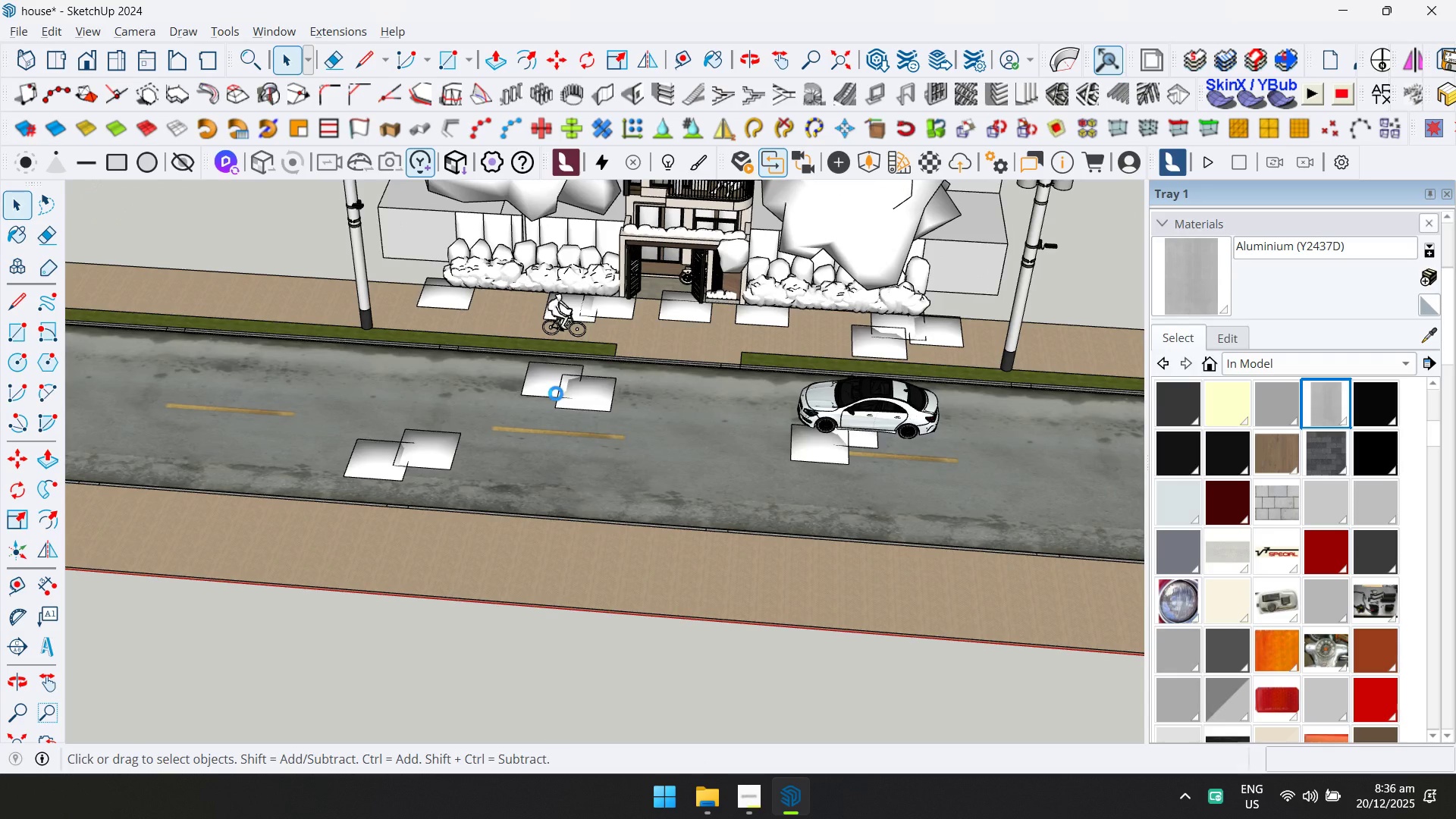 
key(Shift+ShiftLeft)
 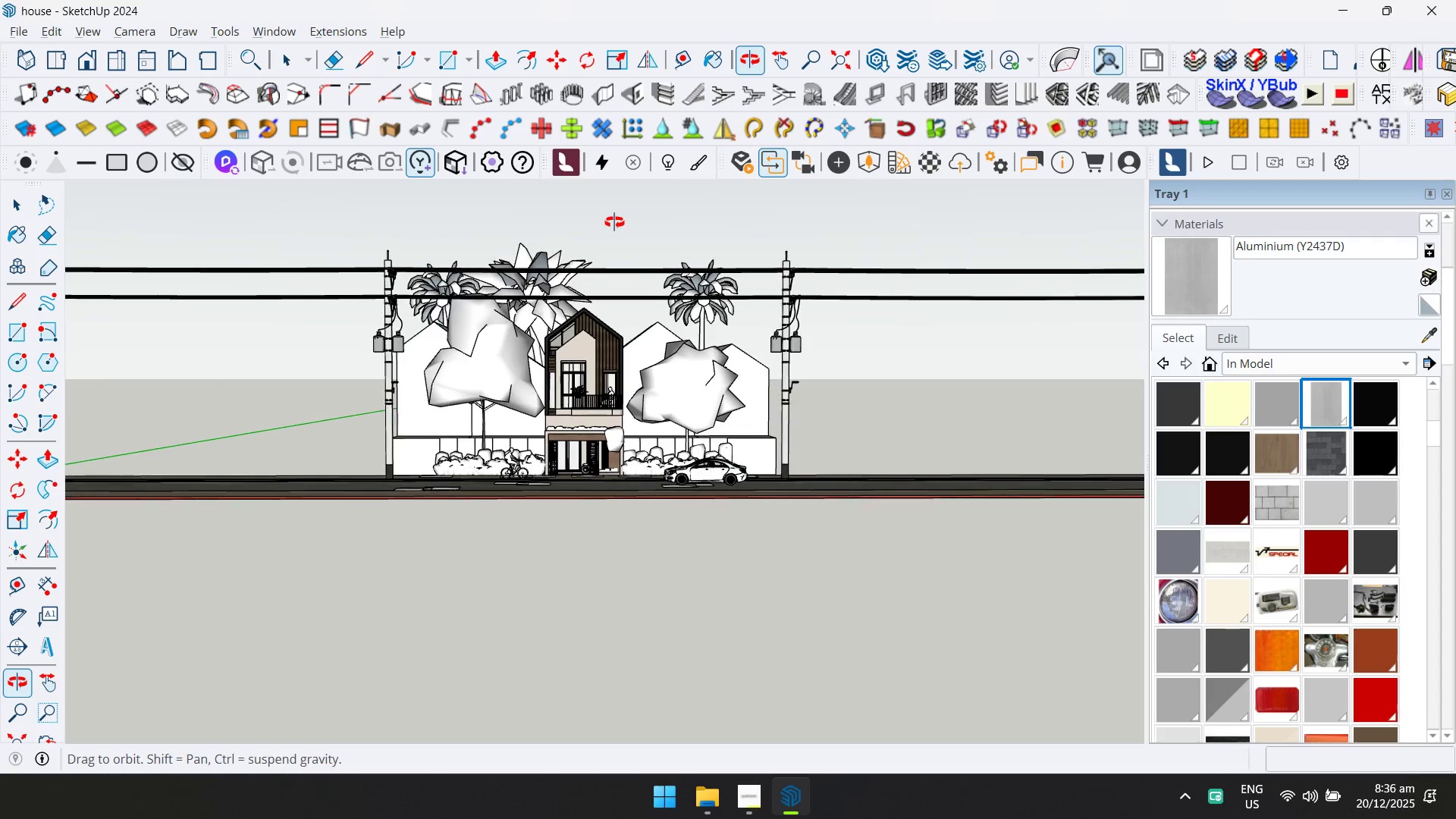 
scroll: coordinate [651, 259], scroll_direction: down, amount: 6.0
 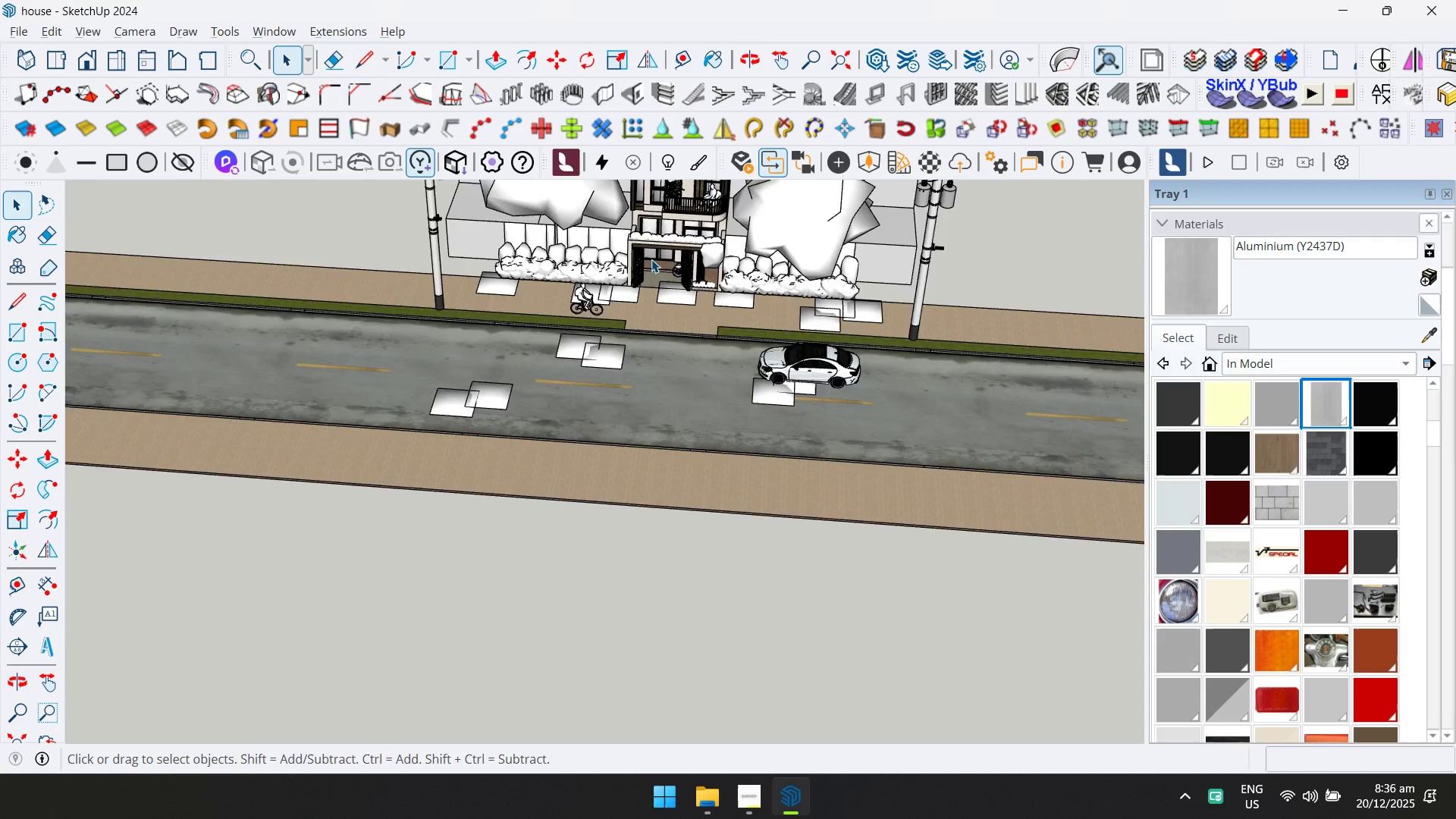 
scroll: coordinate [552, 340], scroll_direction: up, amount: 8.0
 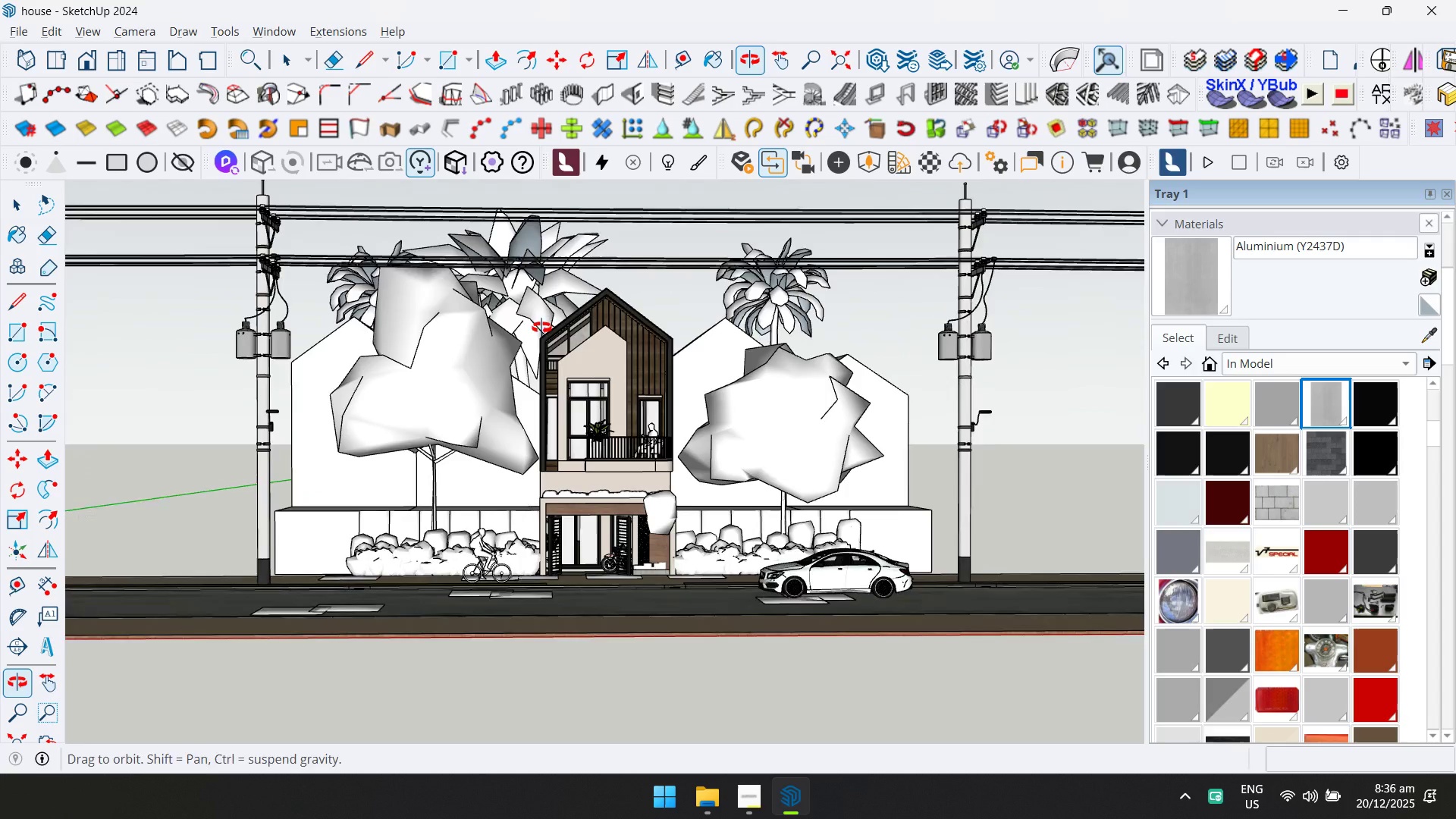 
left_click([956, 331])
 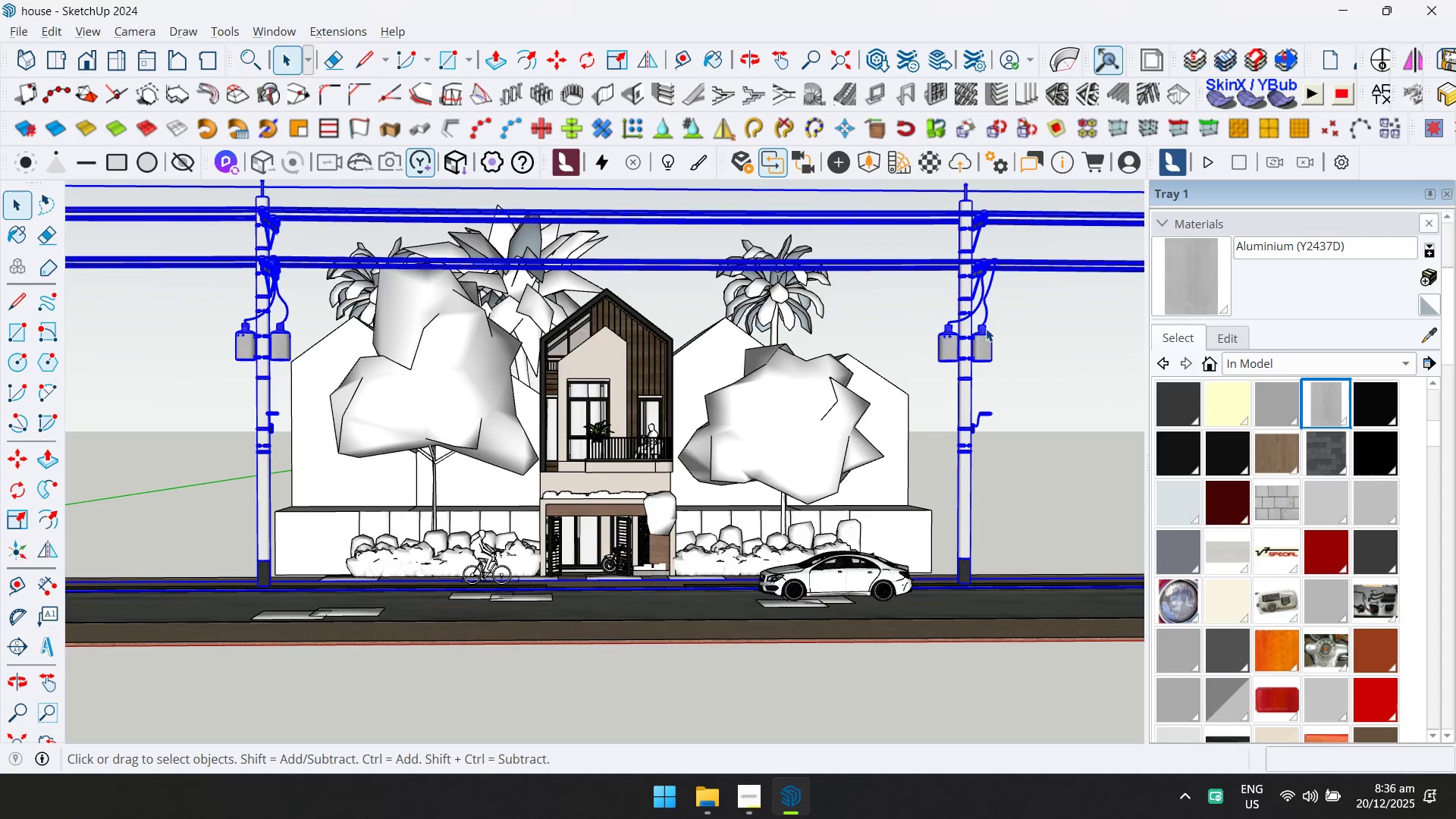 
key(M)
 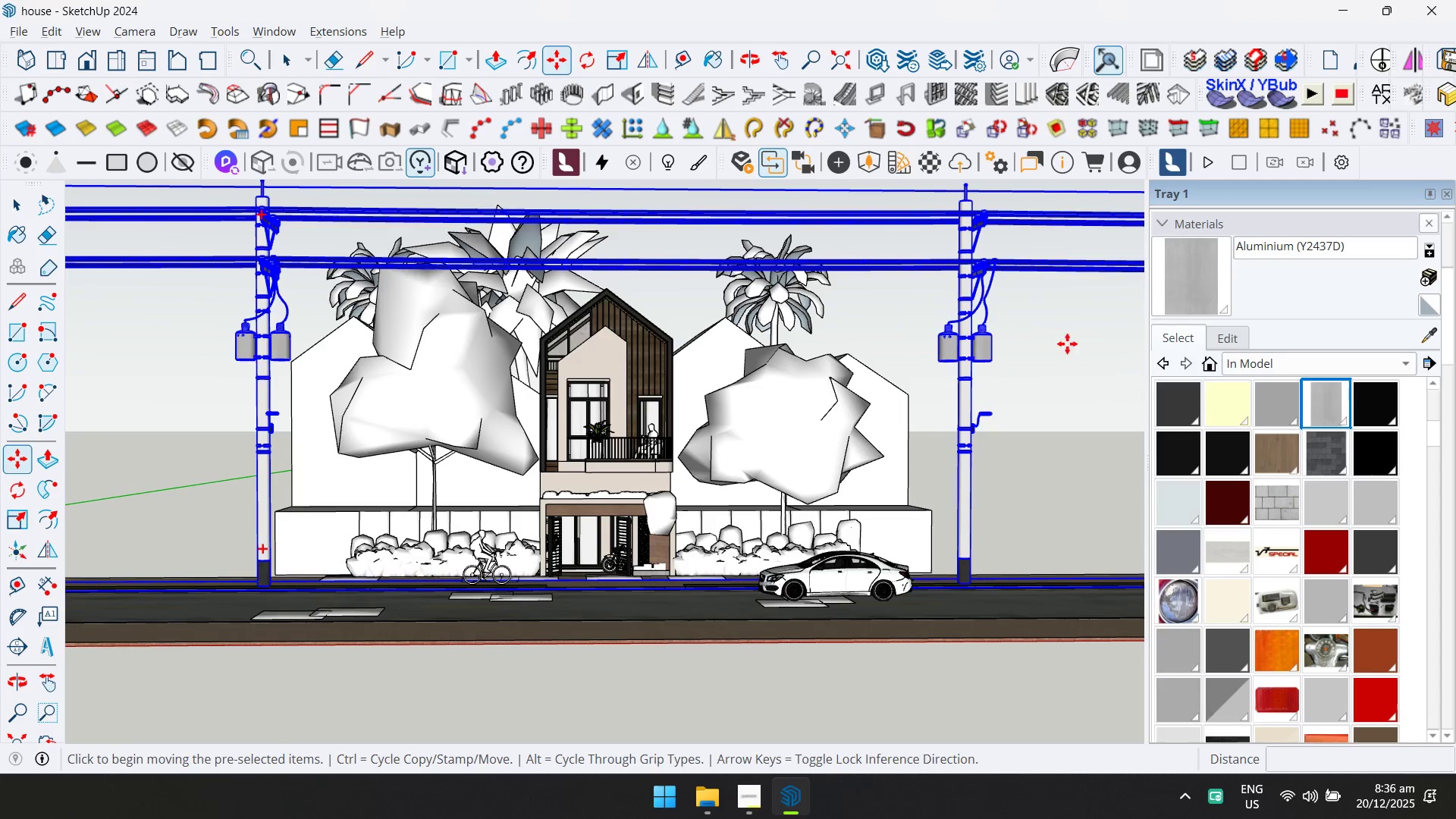 
left_click([1067, 344])
 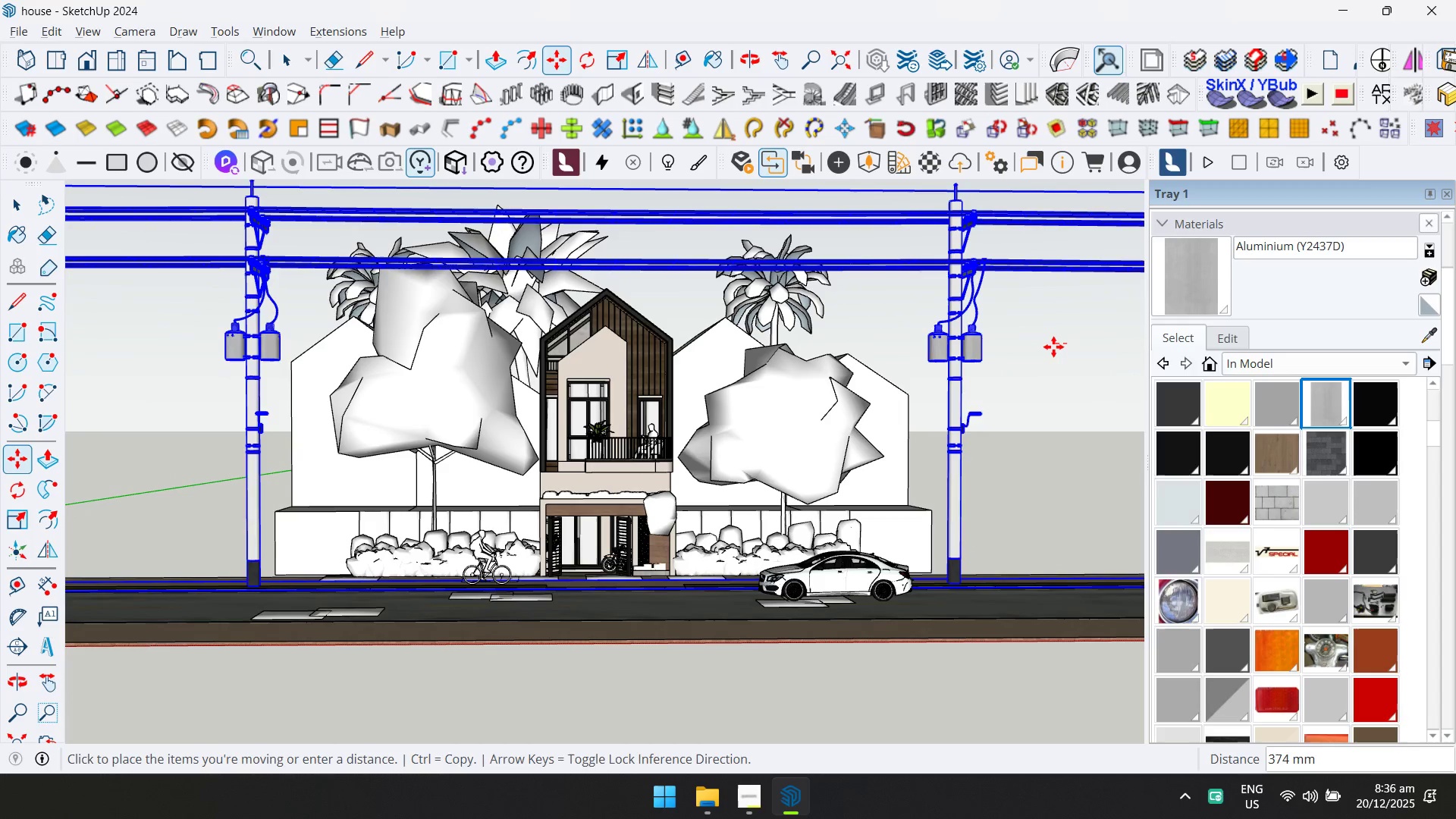 
left_click([1053, 347])
 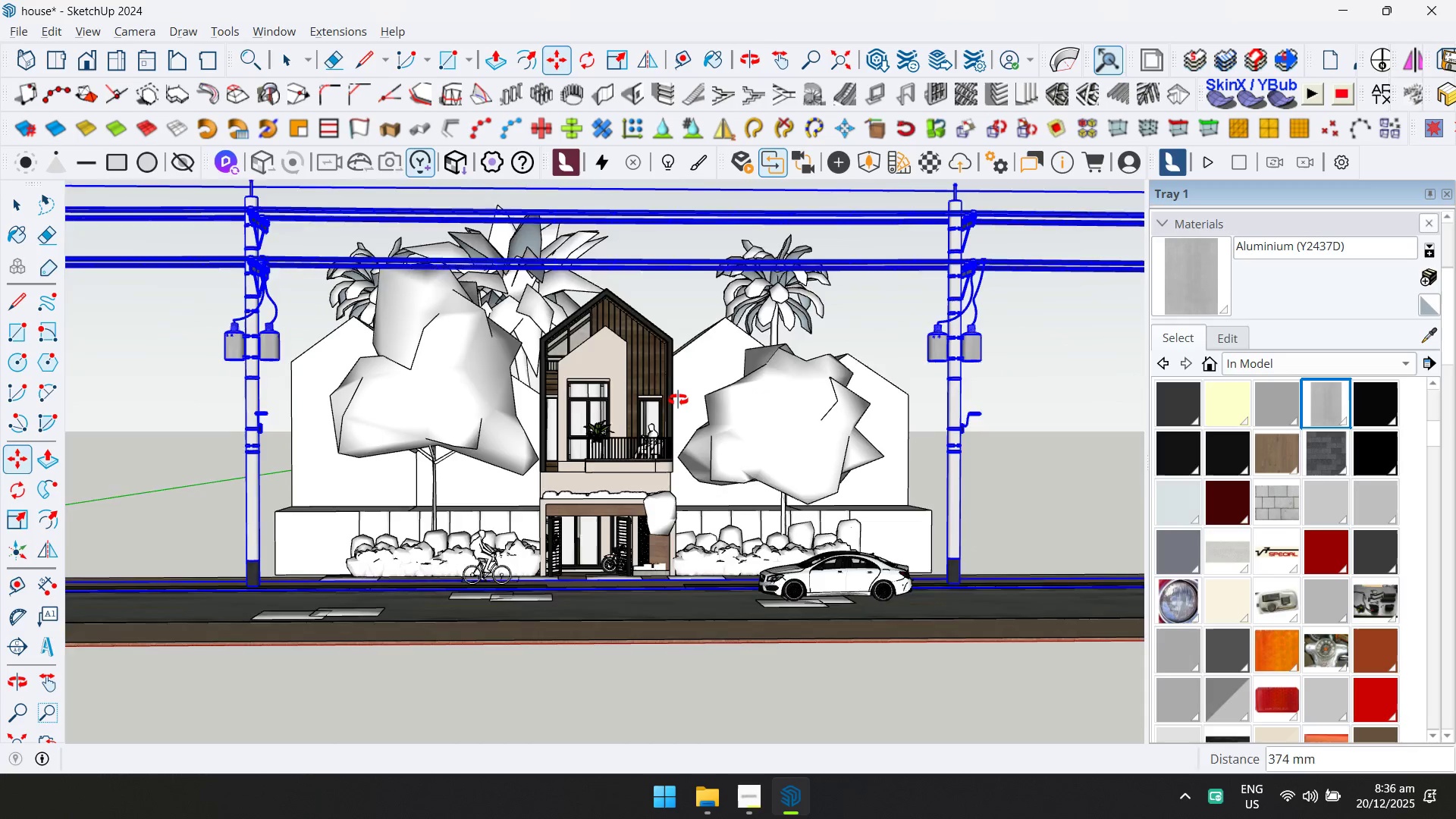 
key(Space)